 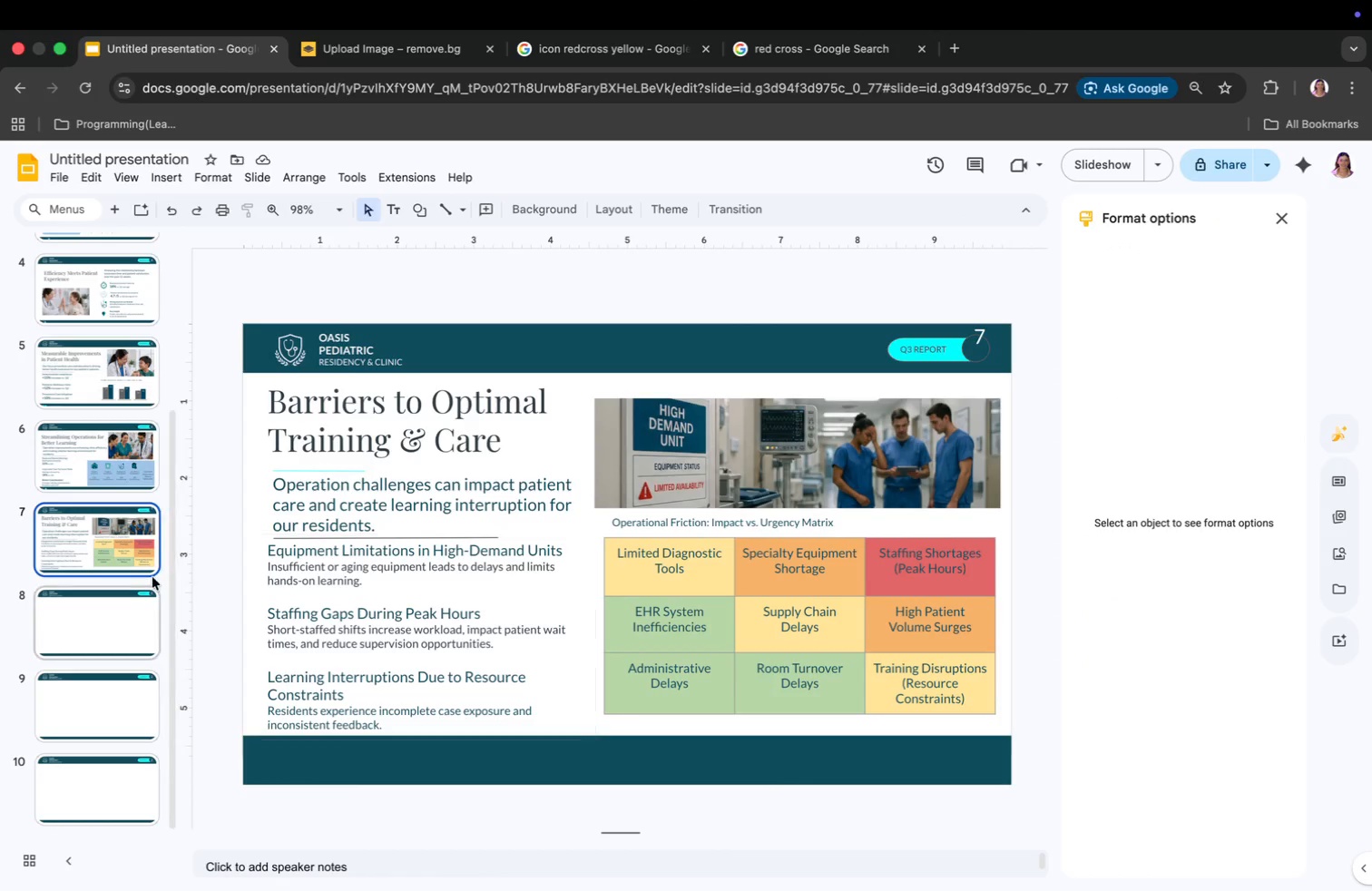 
scroll: coordinate [136, 379], scroll_direction: up, amount: 29.0
 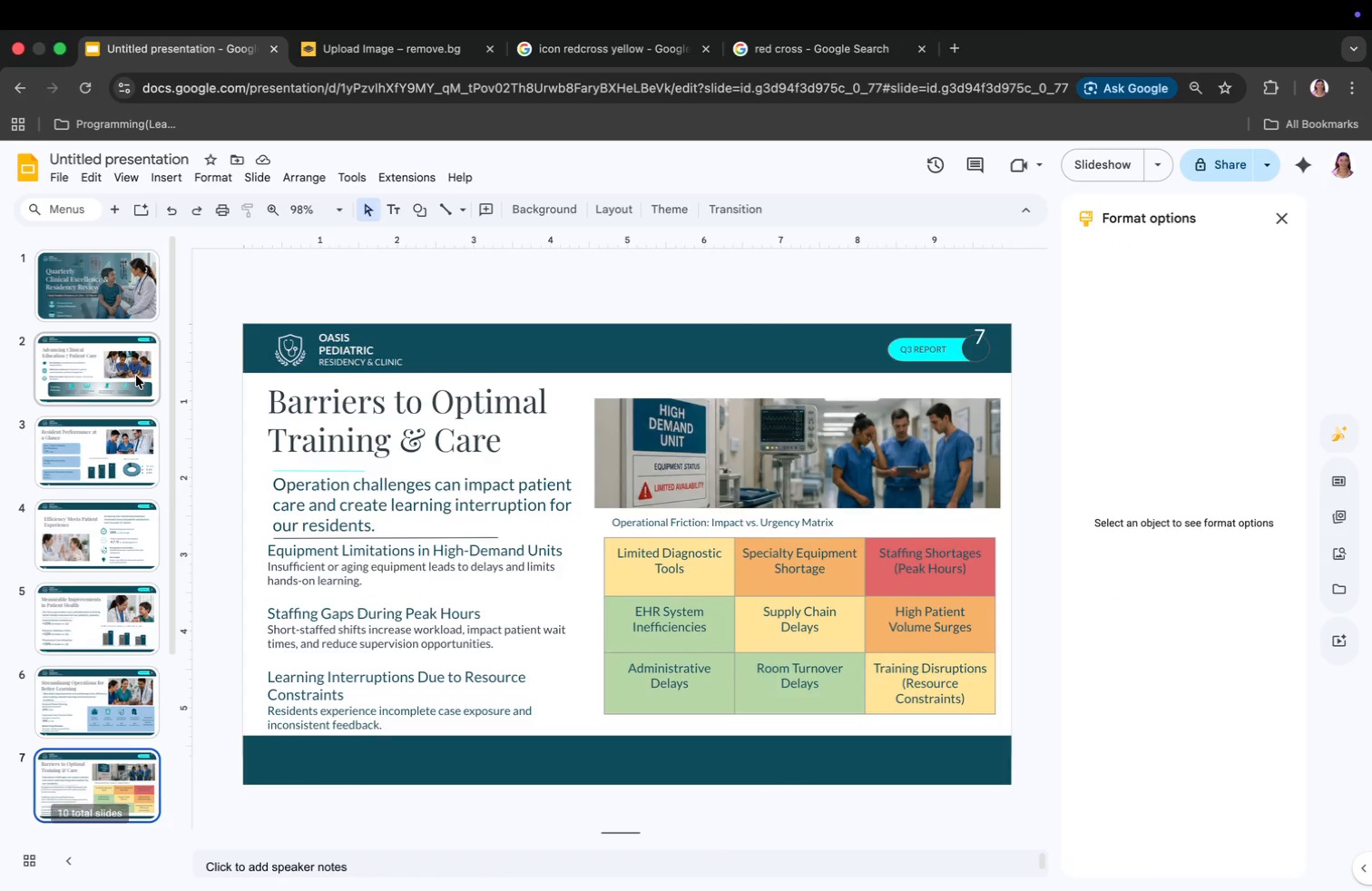 
left_click([138, 304])
 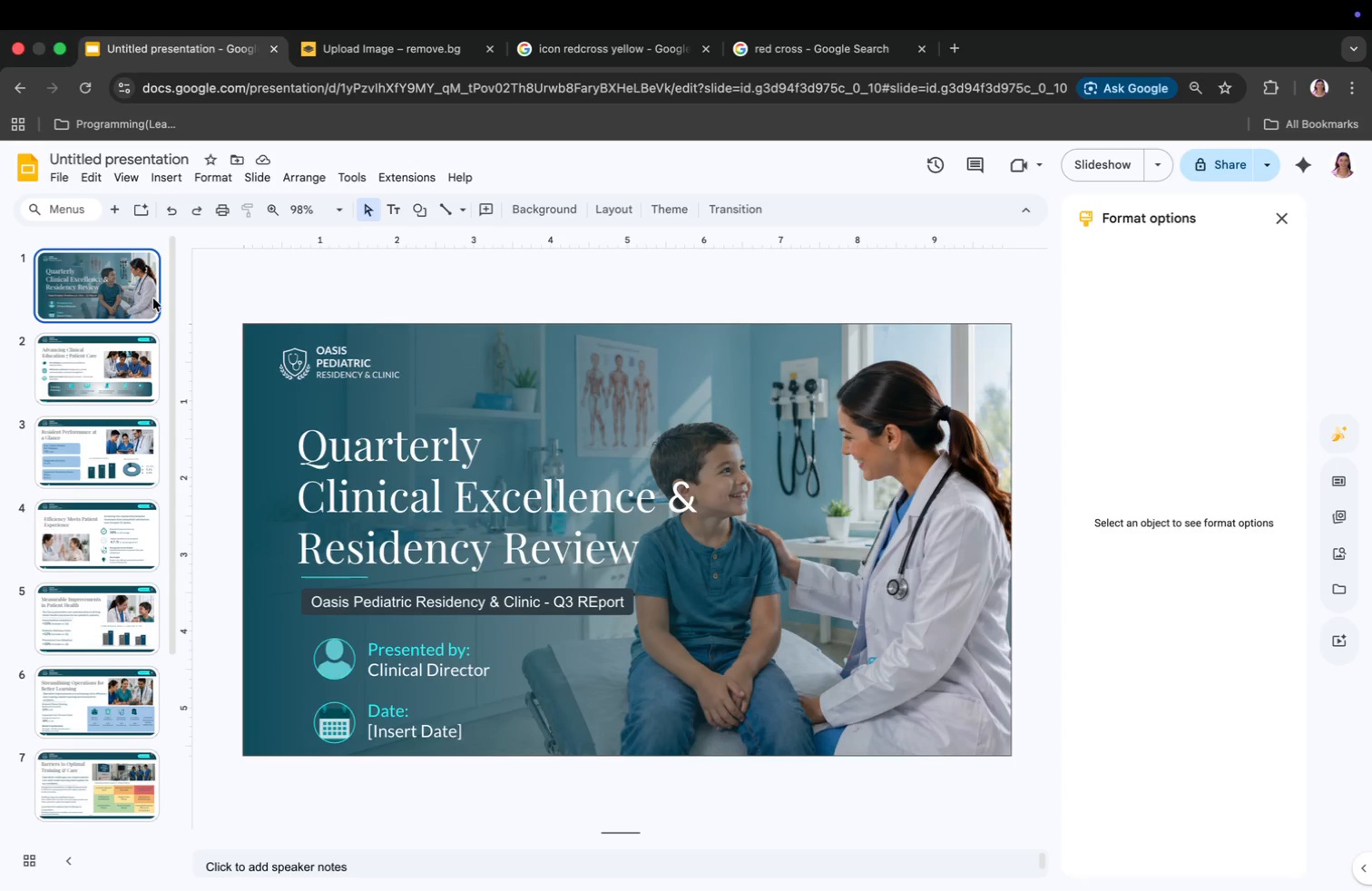 
scroll: coordinate [136, 366], scroll_direction: up, amount: 13.0
 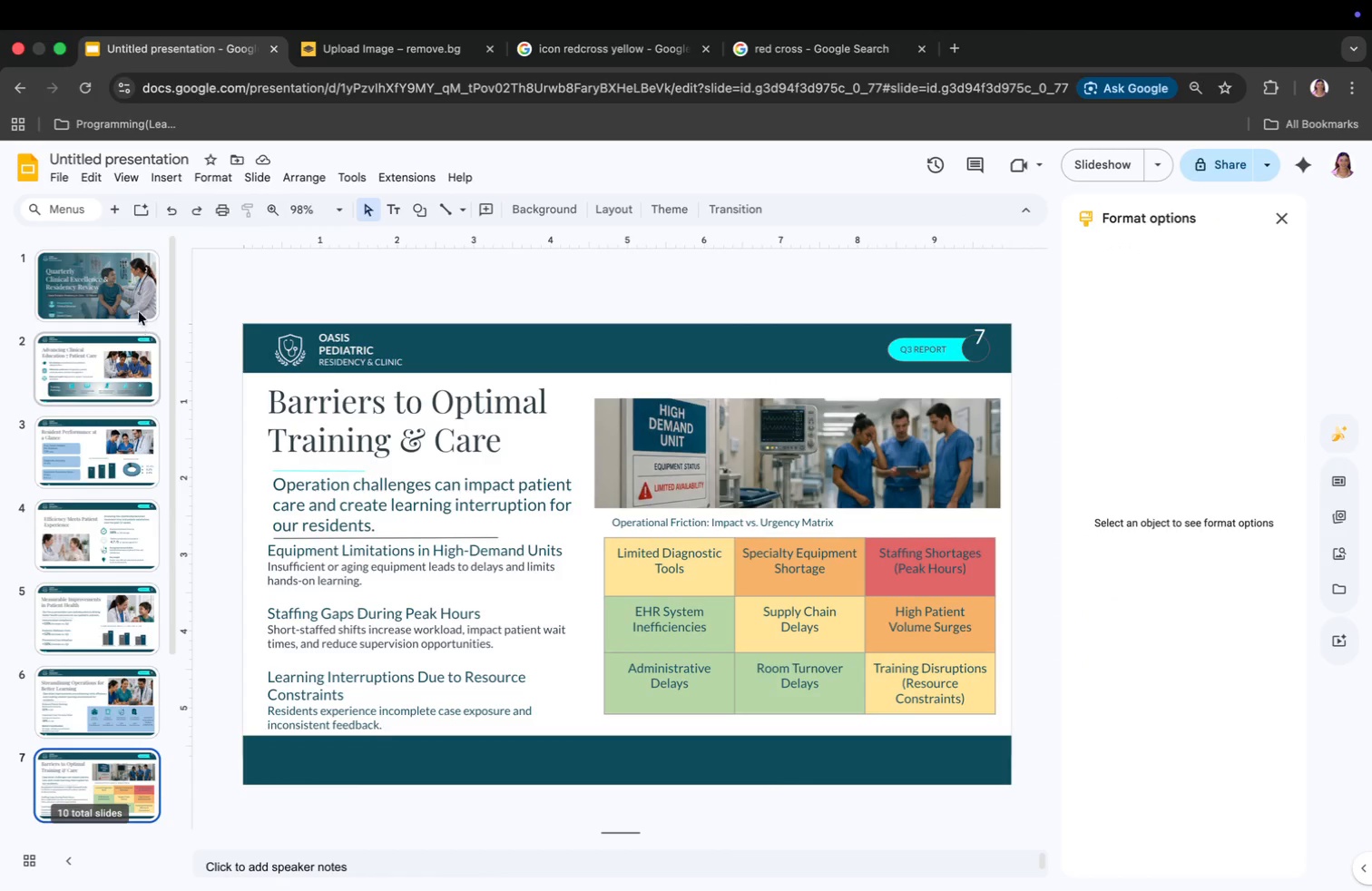 
key(ArrowDown)
 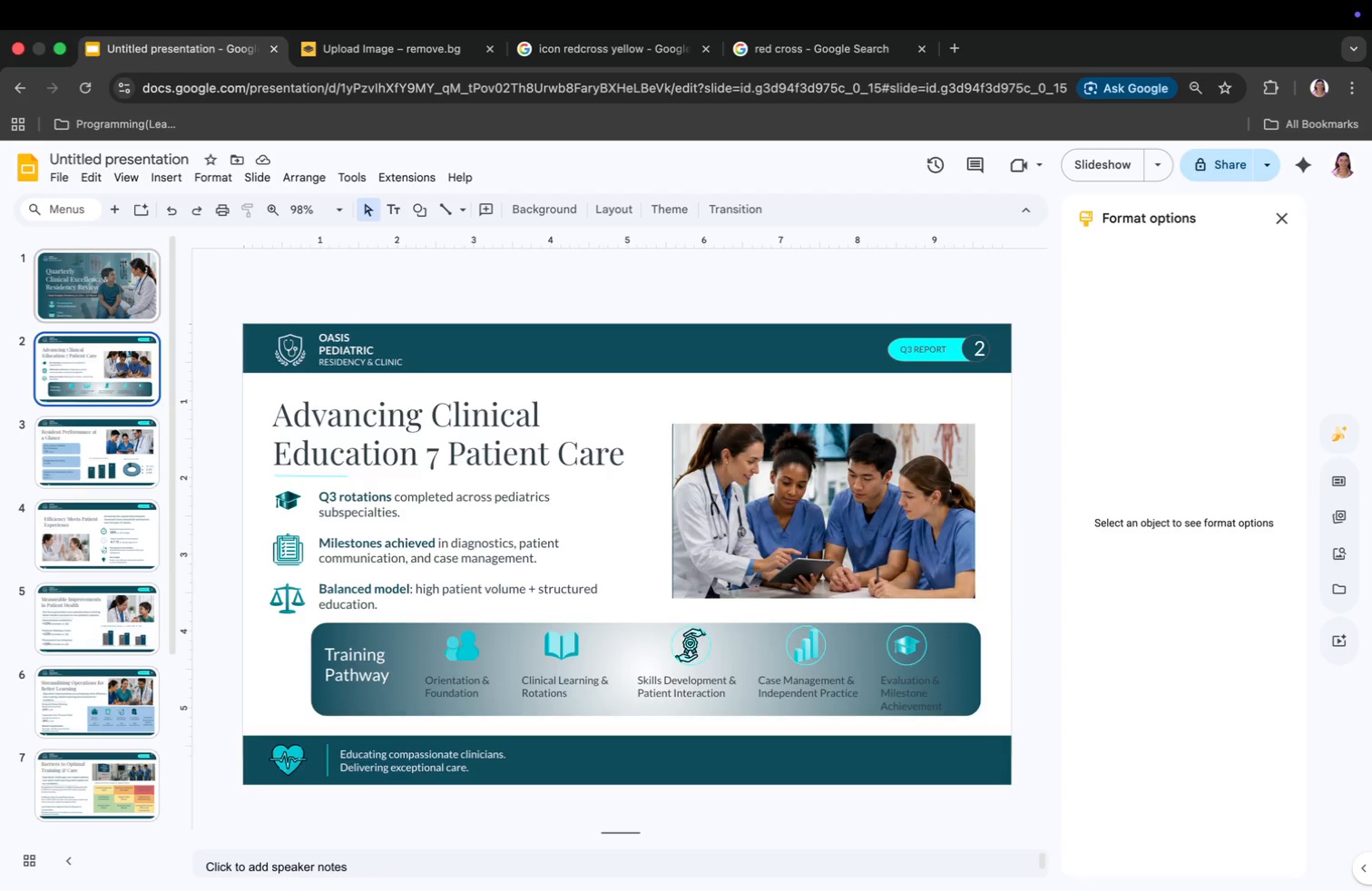 
key(ArrowDown)
 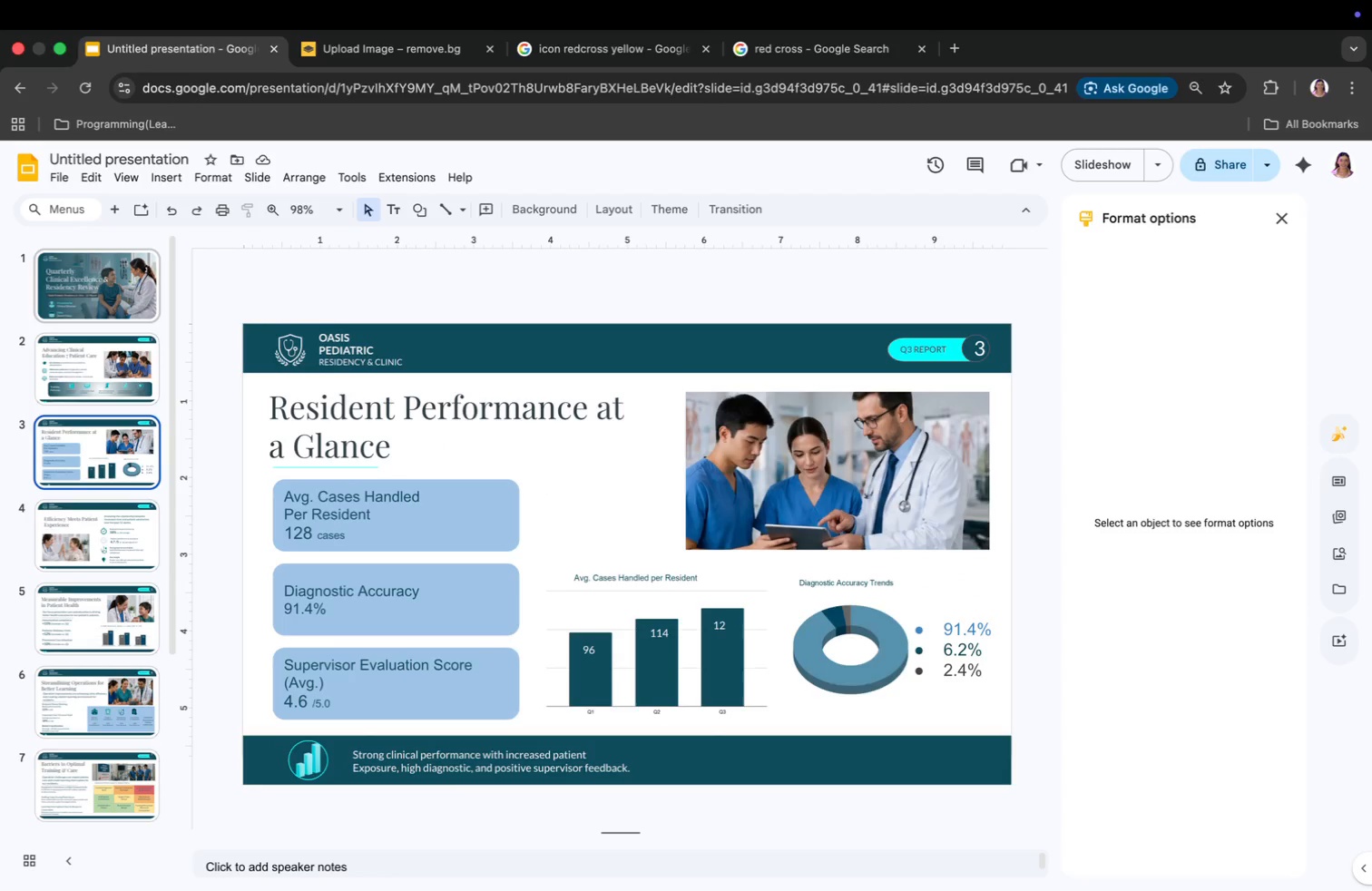 
key(ArrowDown)
 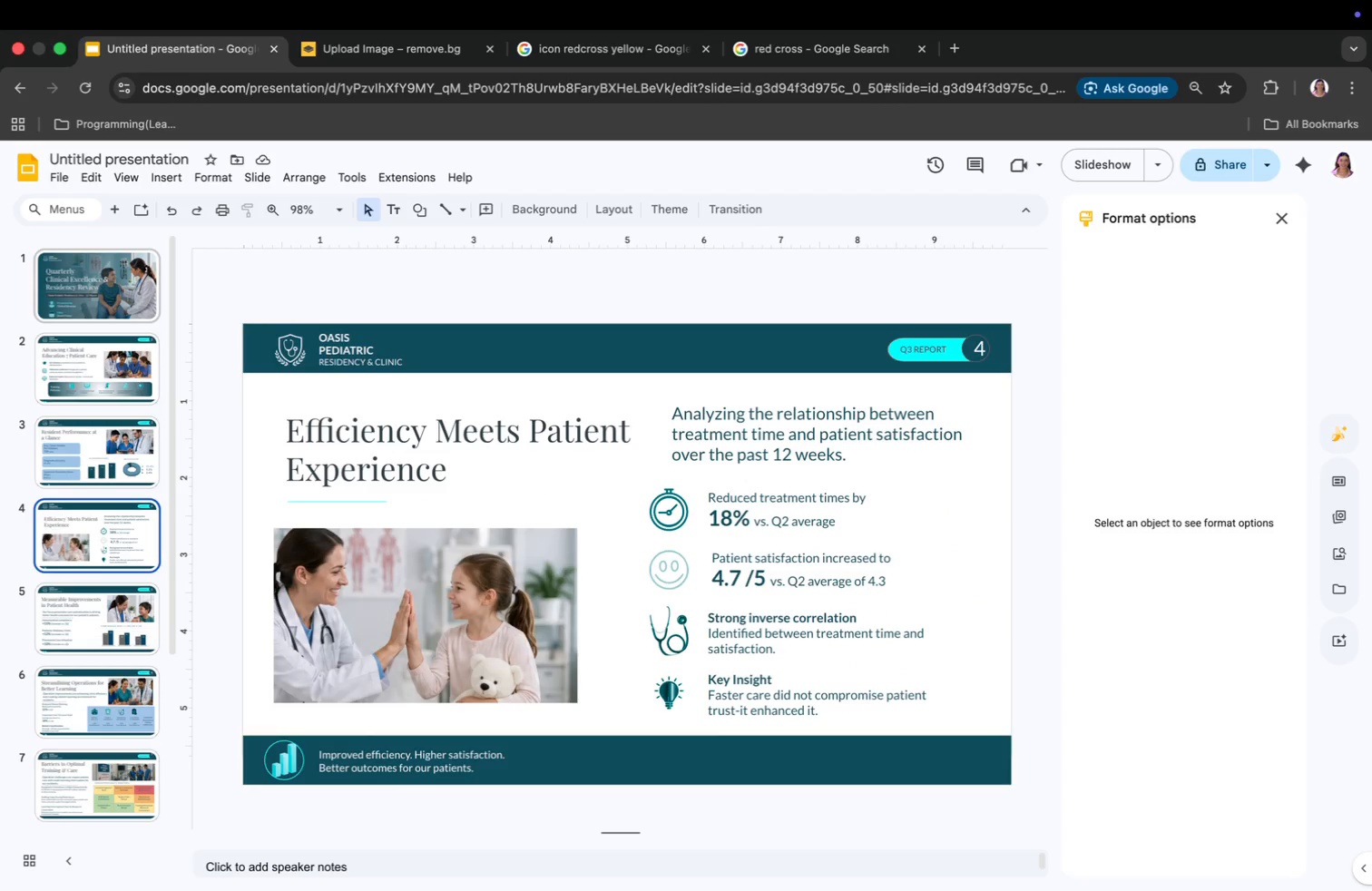 
key(ArrowDown)
 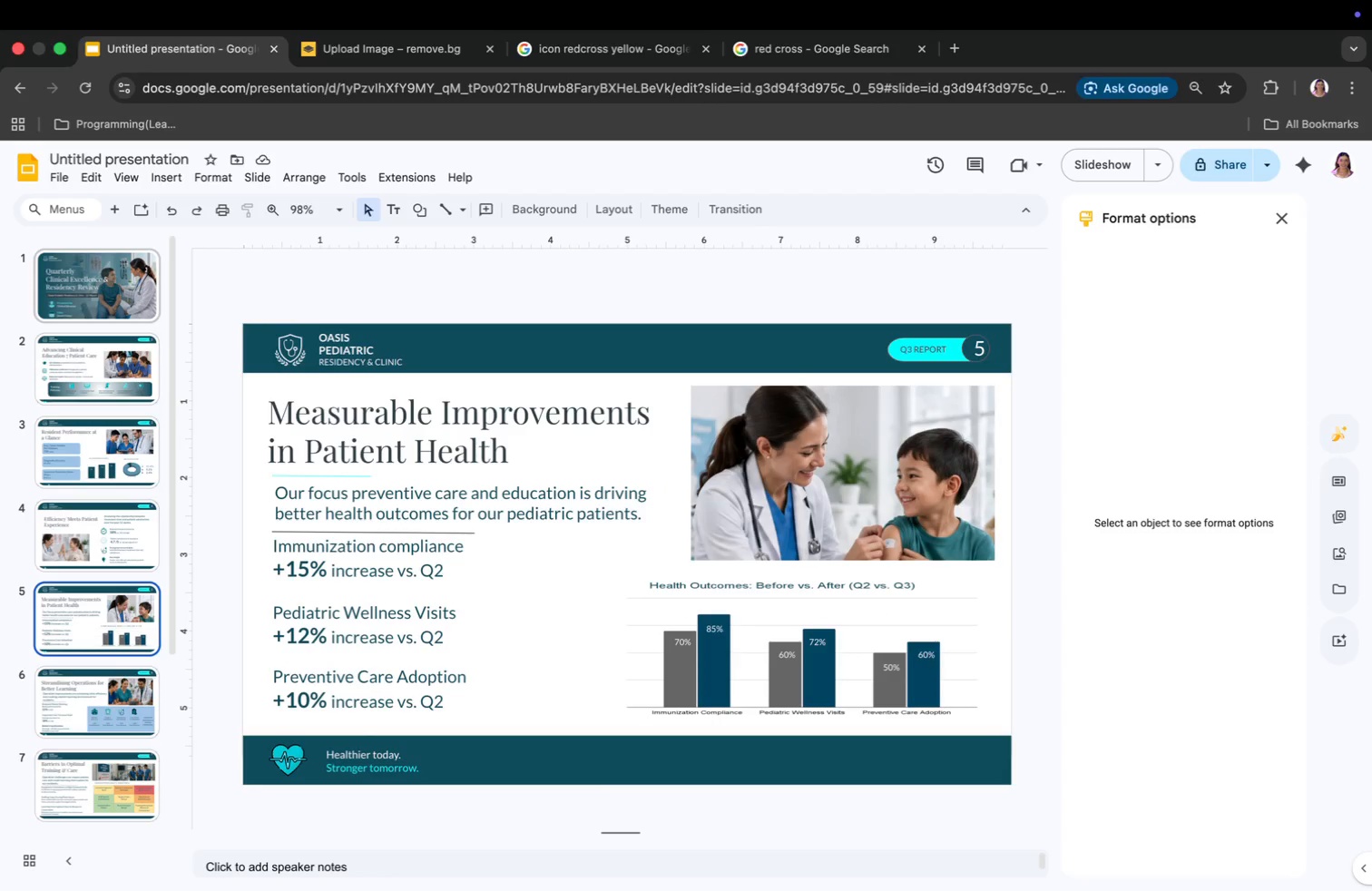 
key(ArrowDown)
 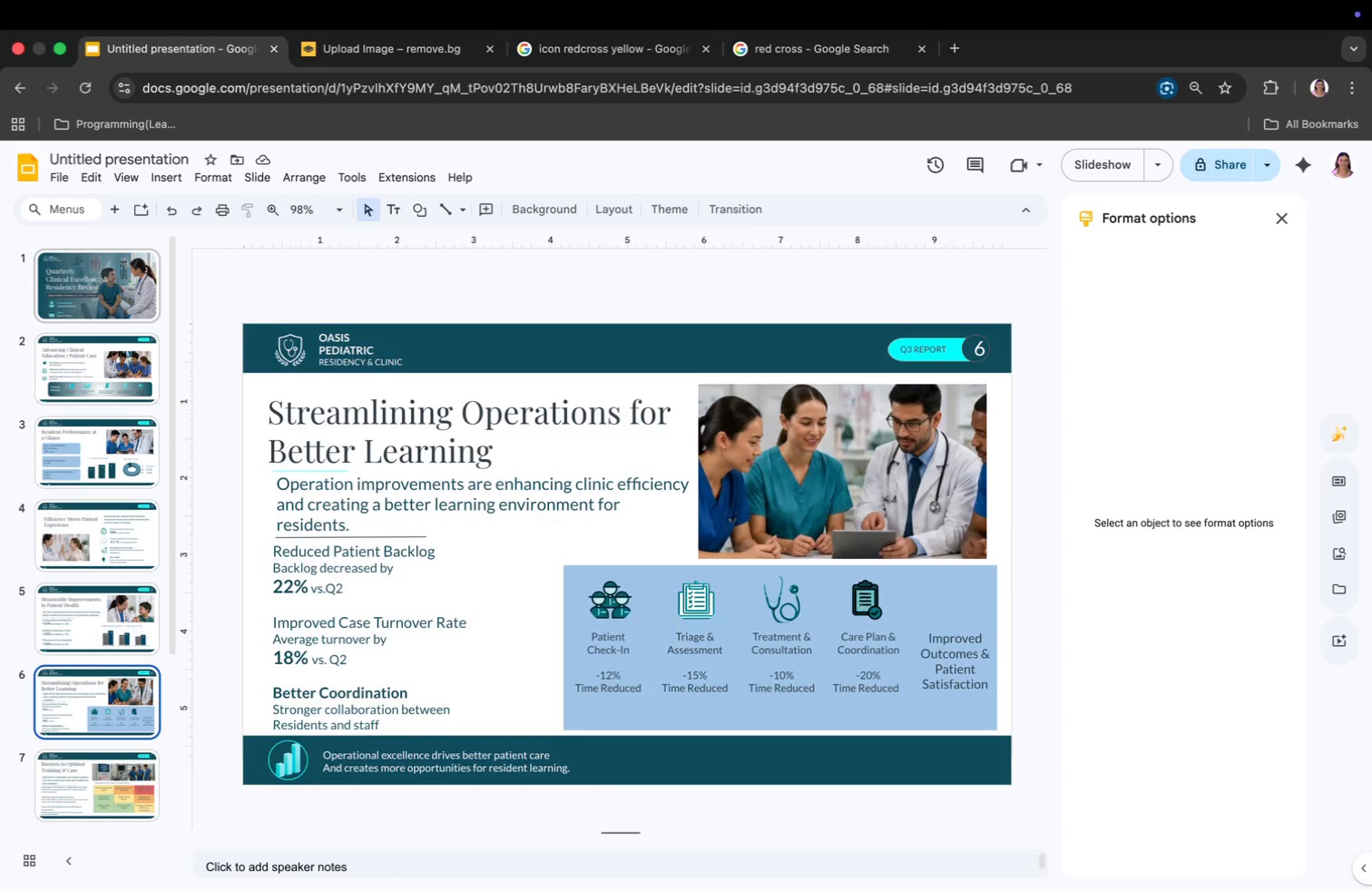 
key(ArrowDown)
 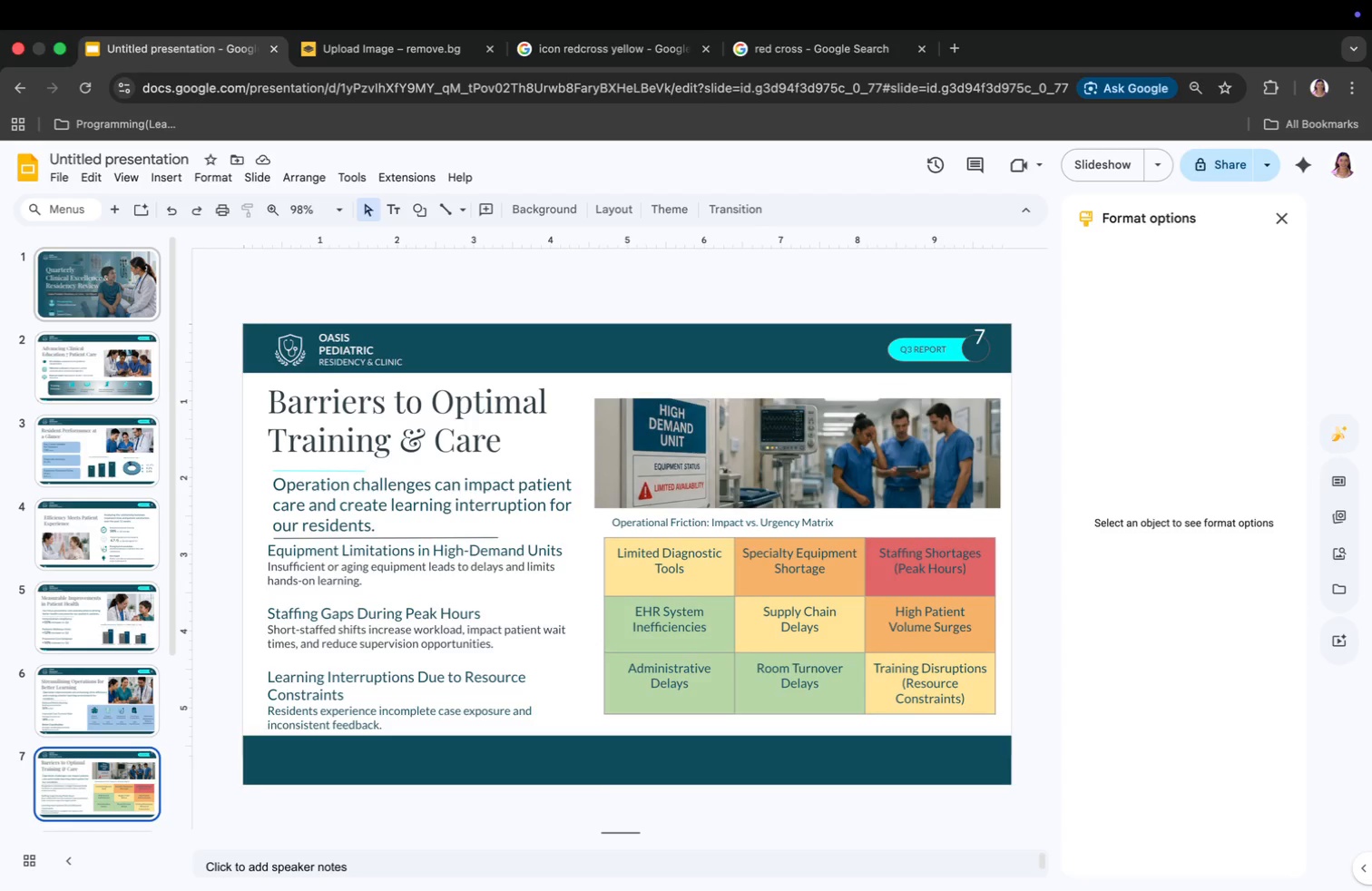 
key(ArrowDown)
 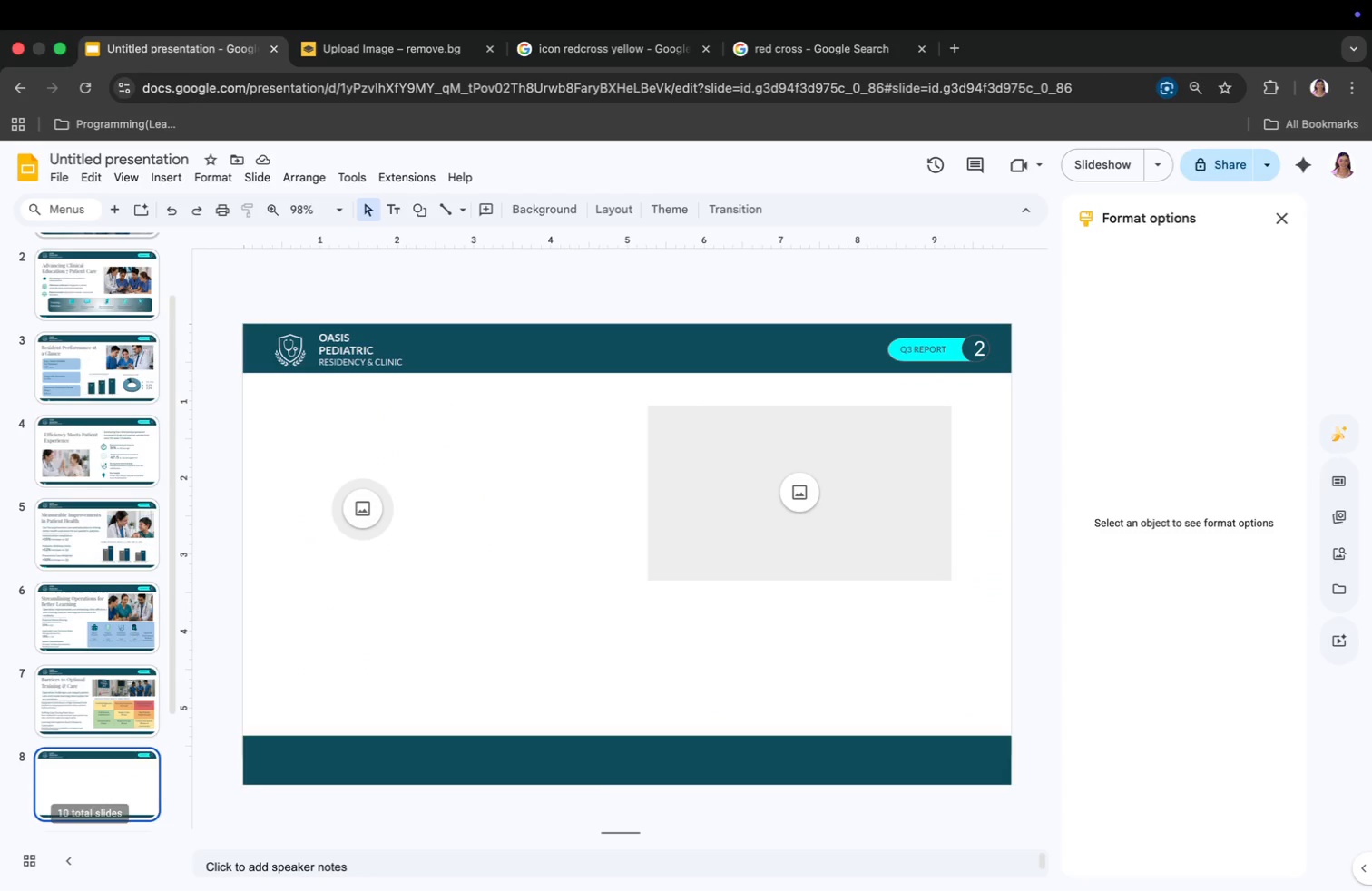 
key(ArrowDown)
 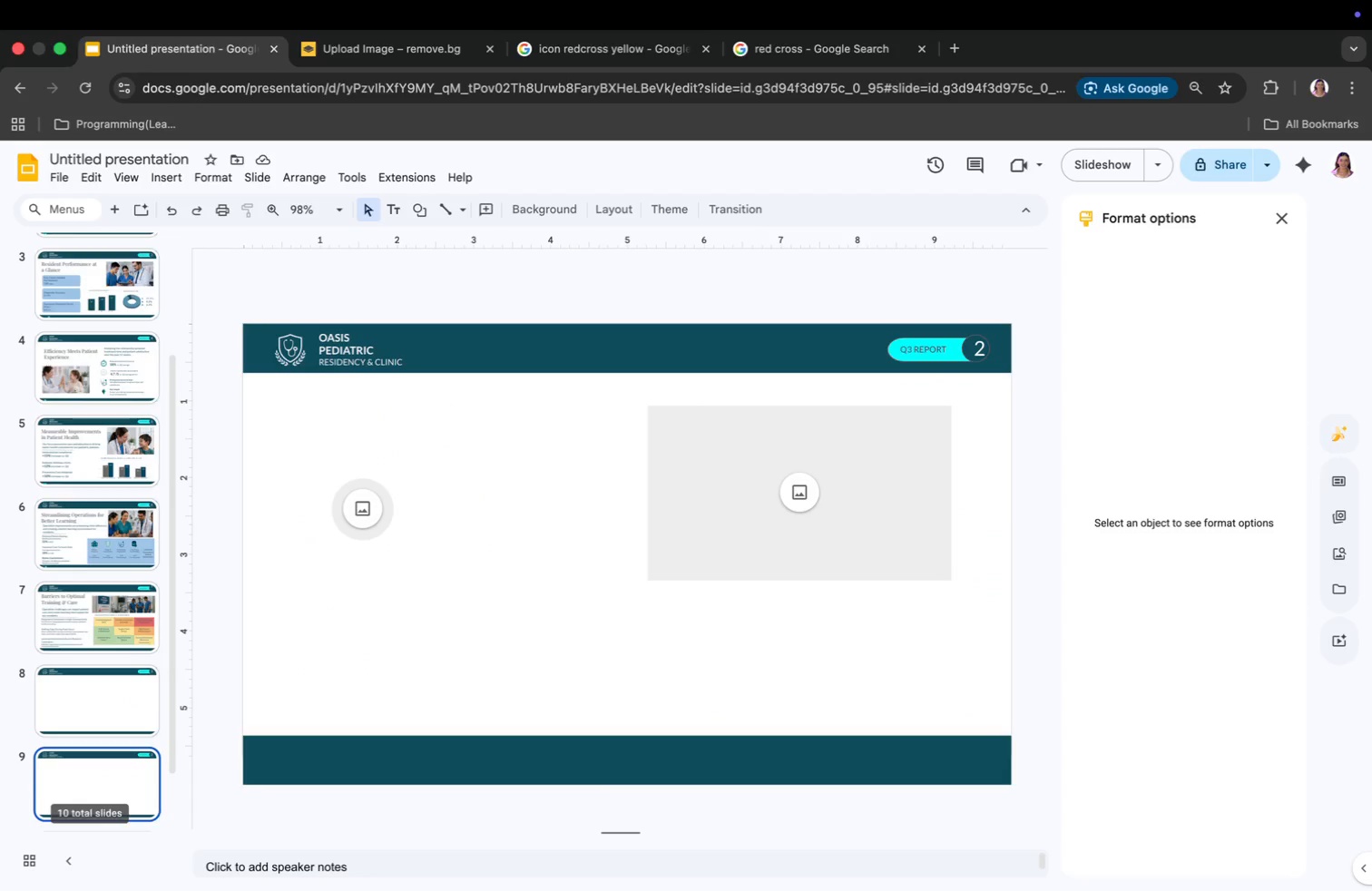 
key(ArrowDown)
 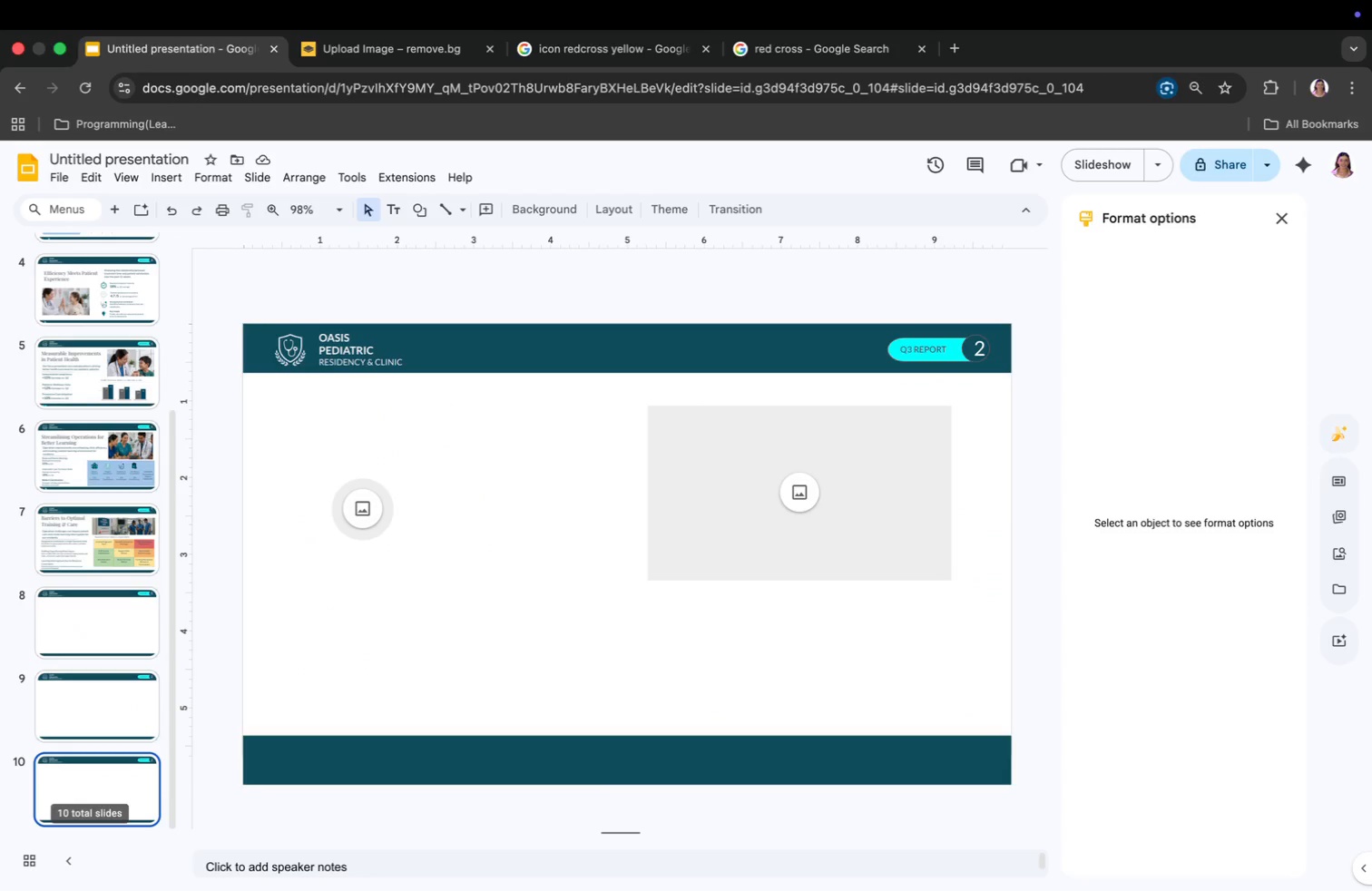 
key(ArrowDown)
 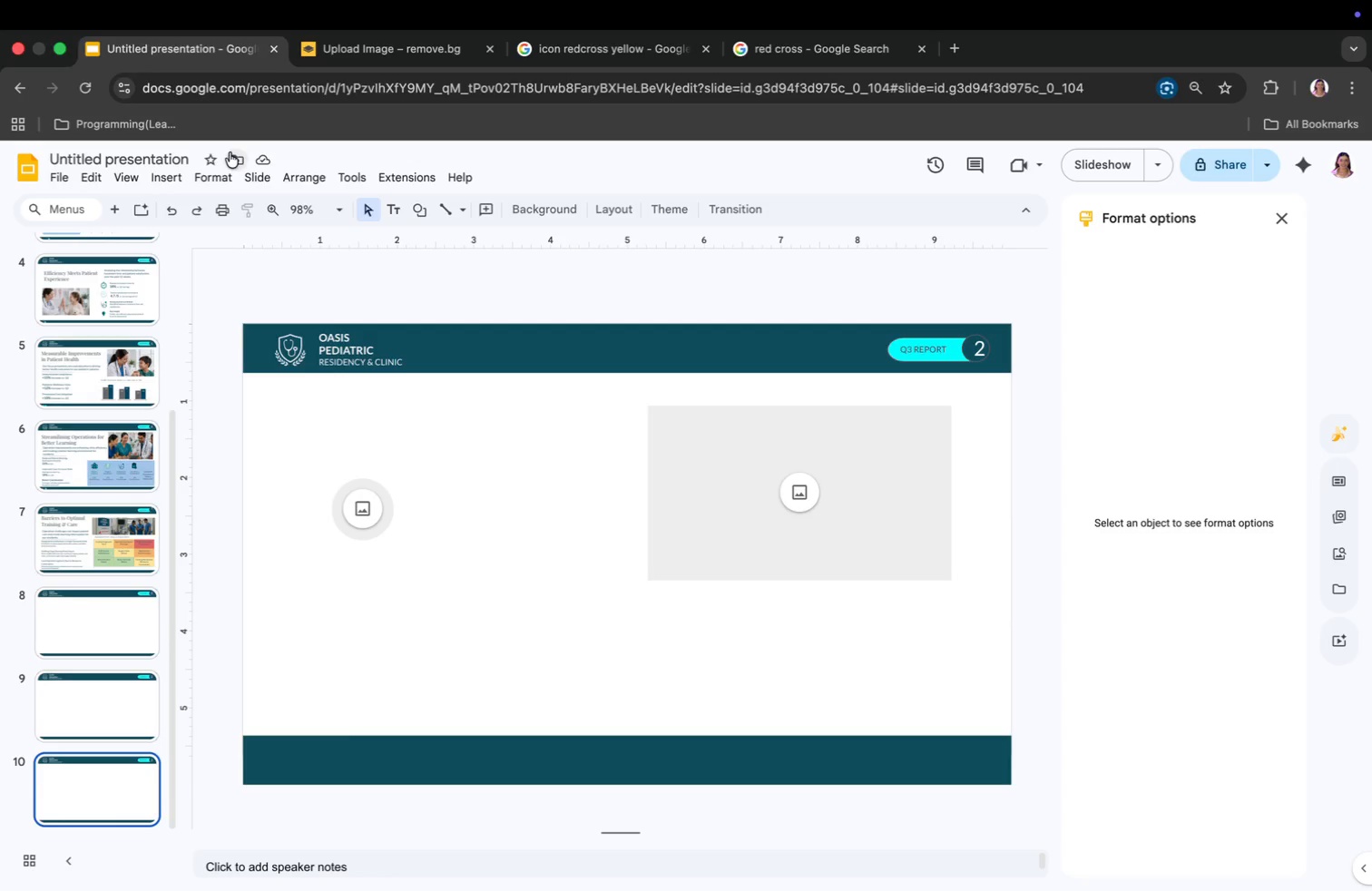 
left_click([74, 539])
 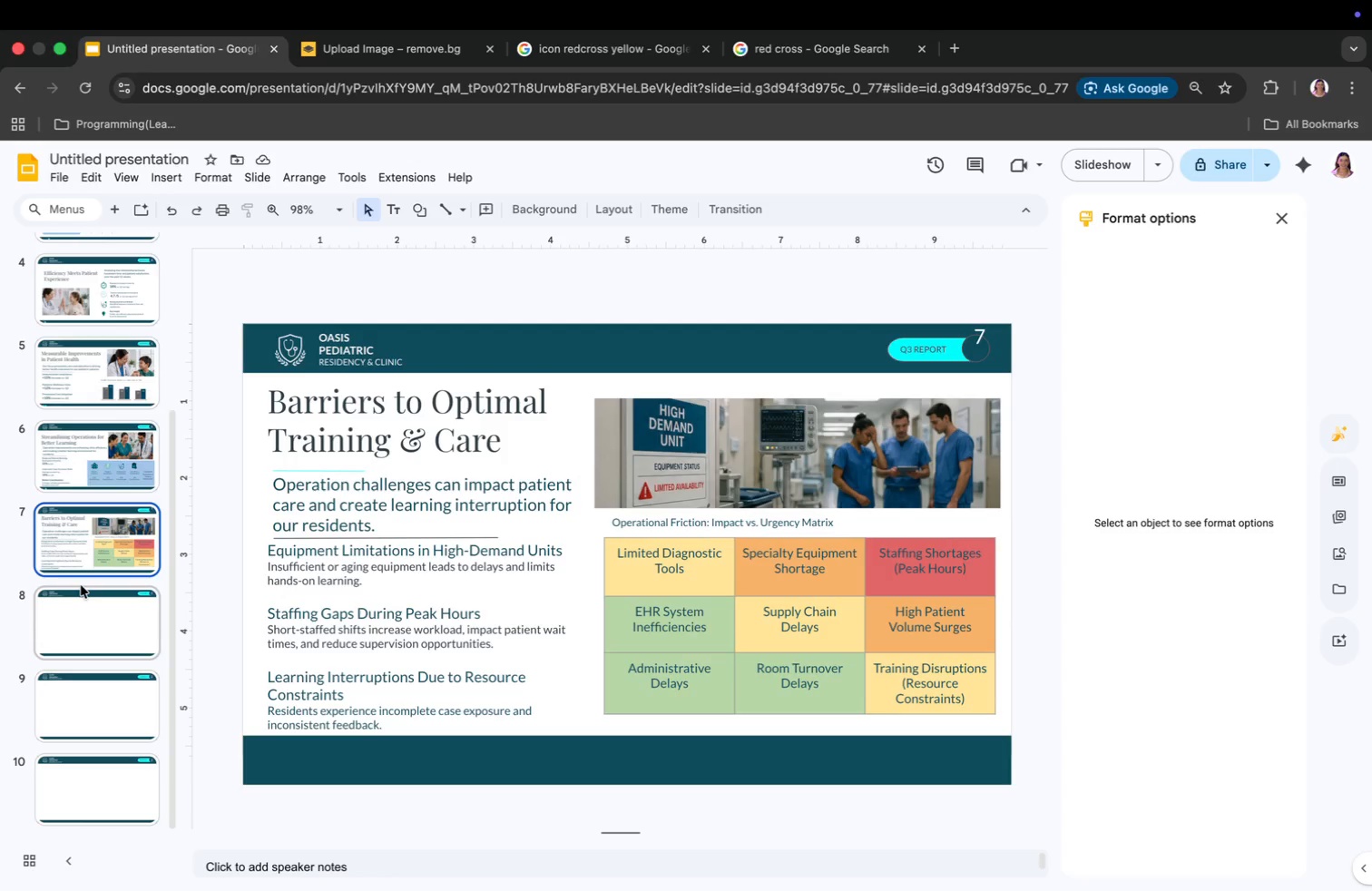 
wait(15.86)
 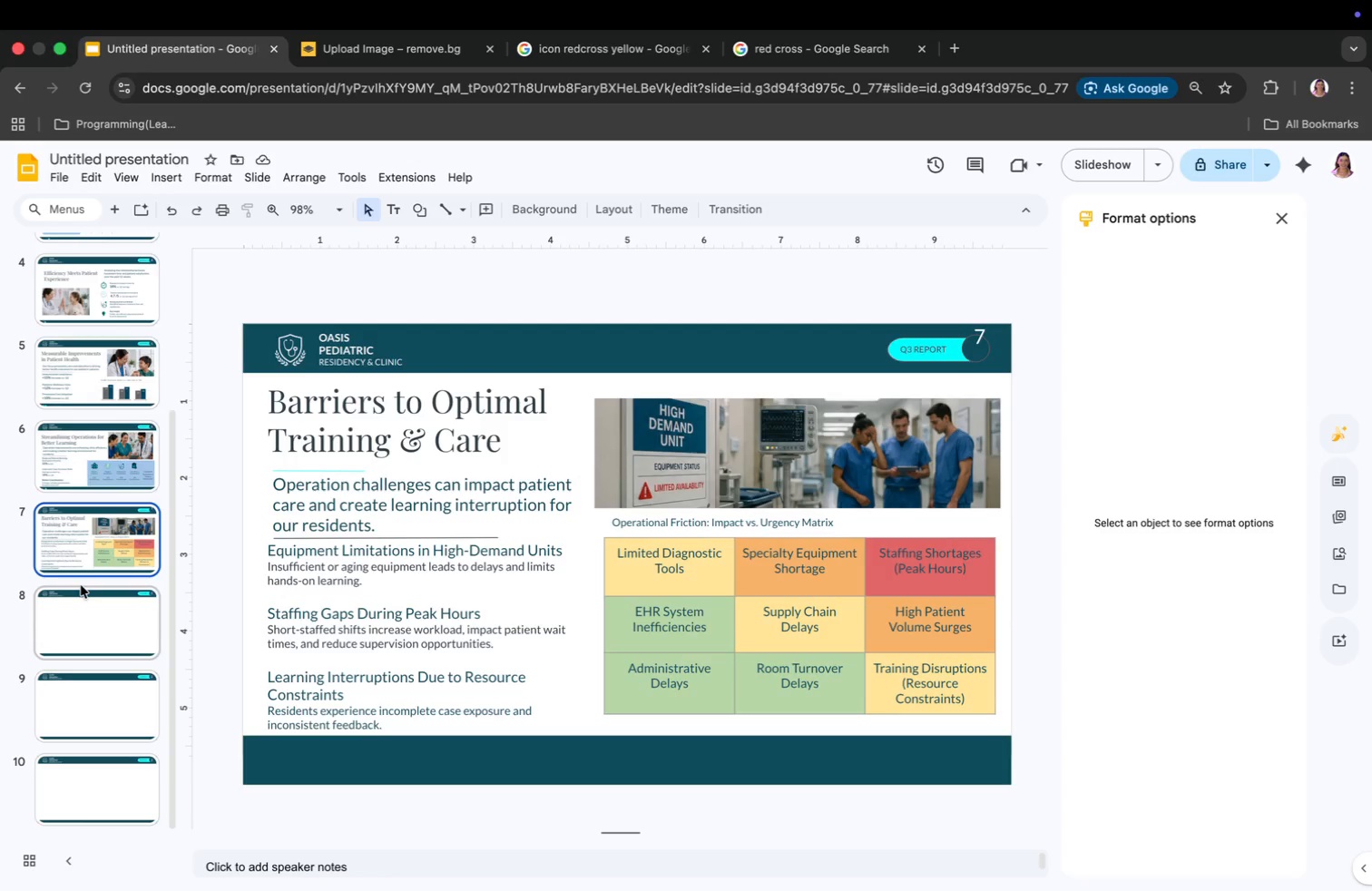 
left_click([143, 633])
 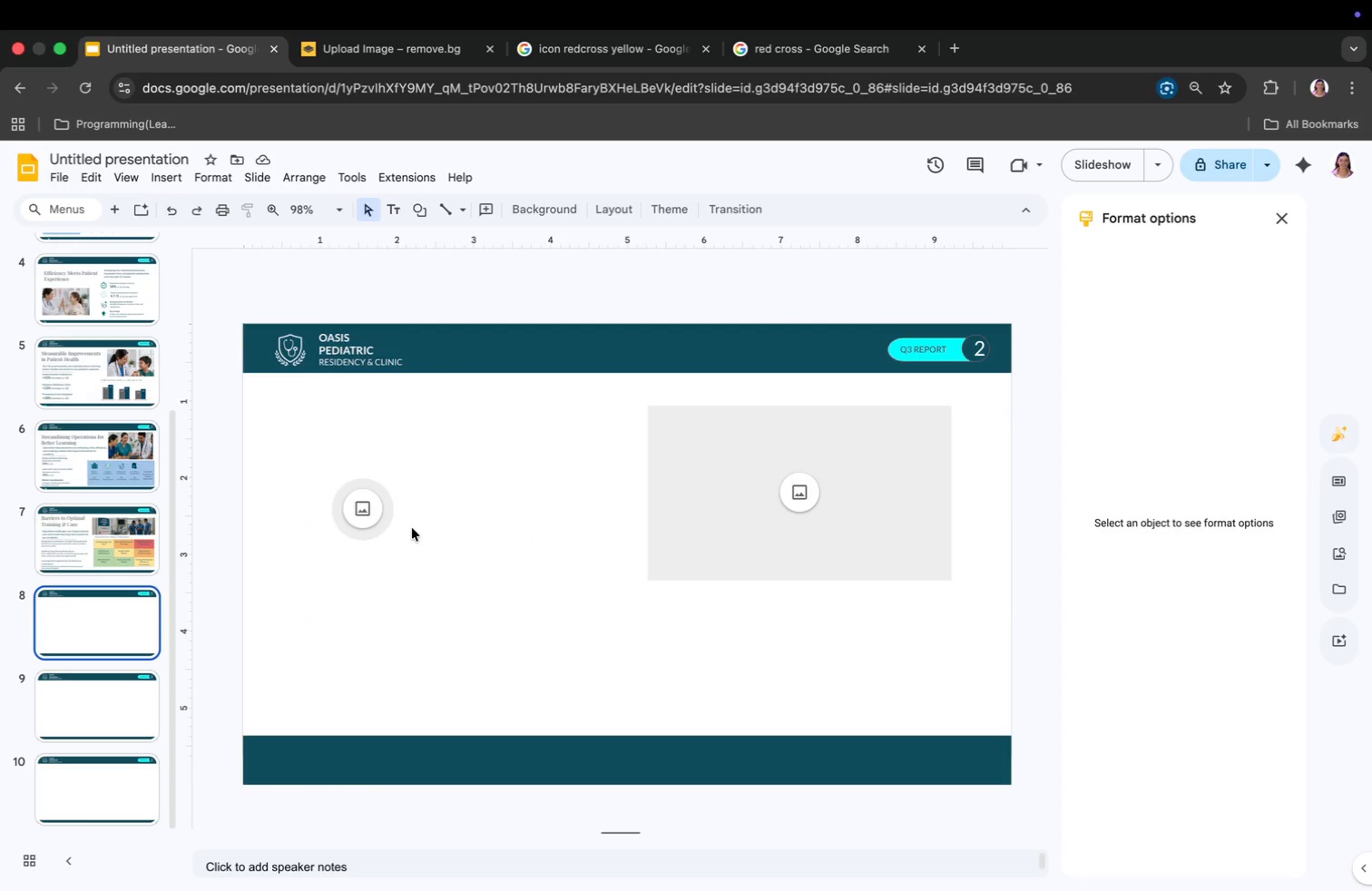 
right_click([341, 487])
 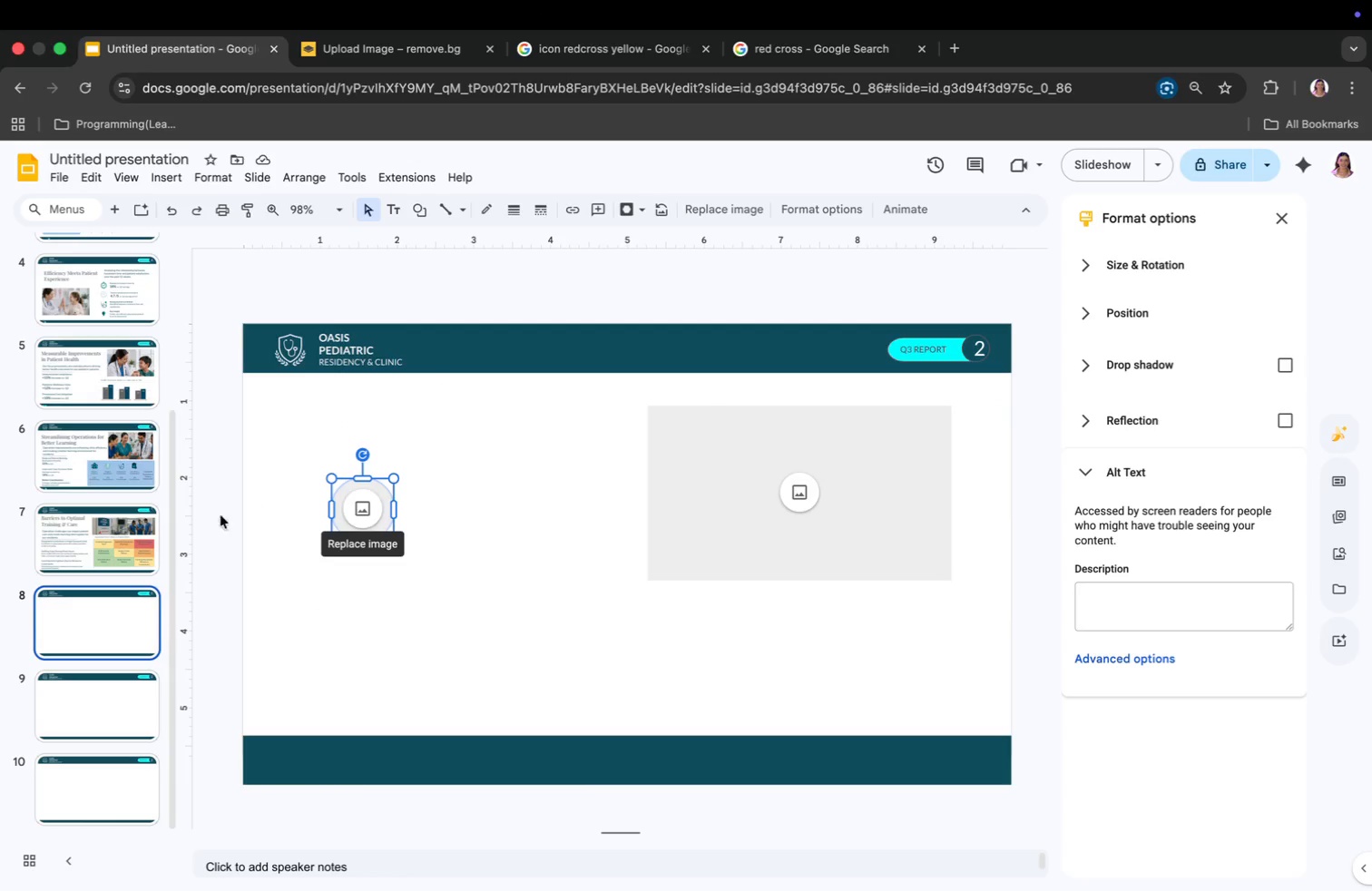 
left_click([113, 550])
 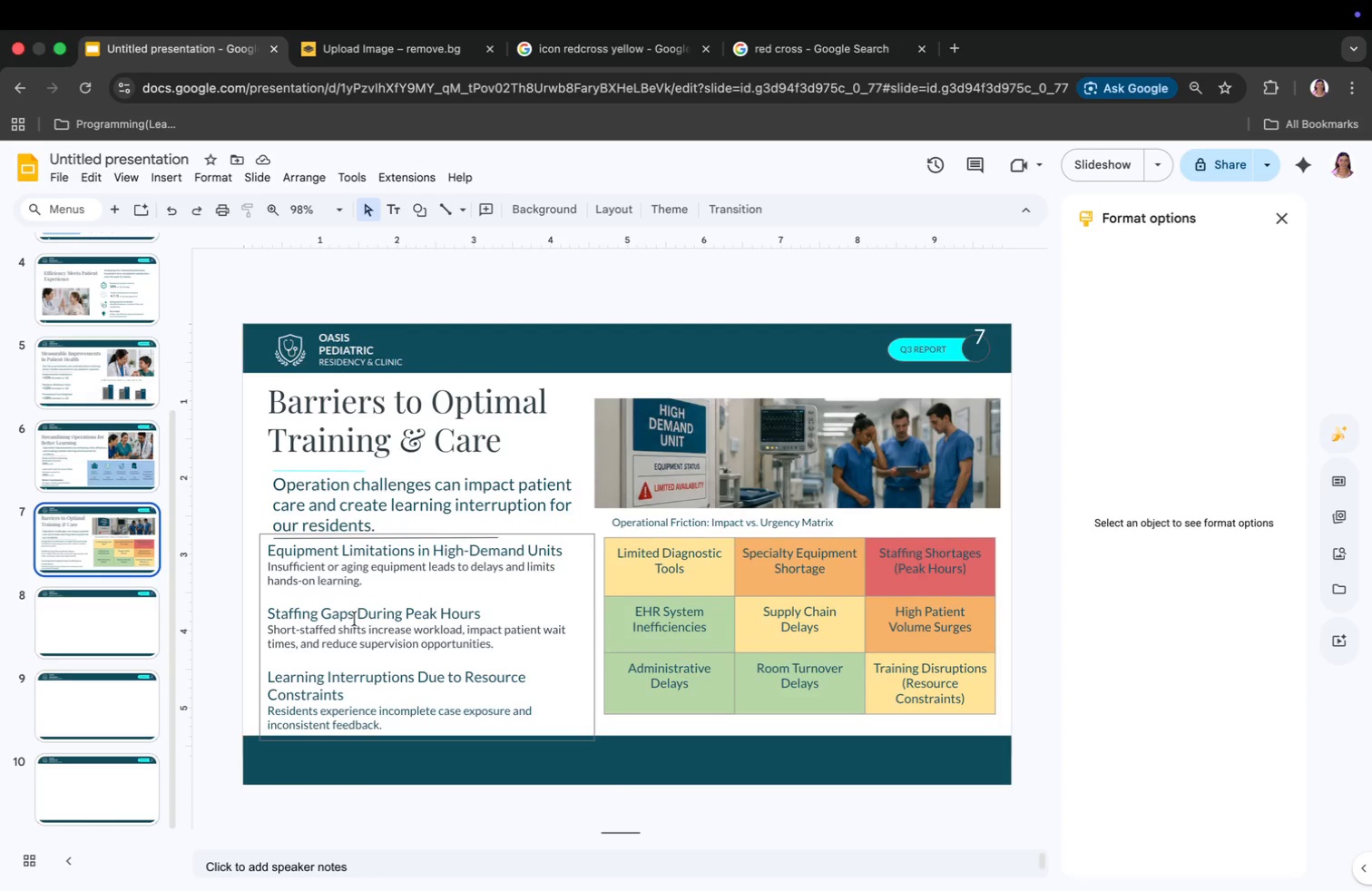 
right_click([355, 619])
 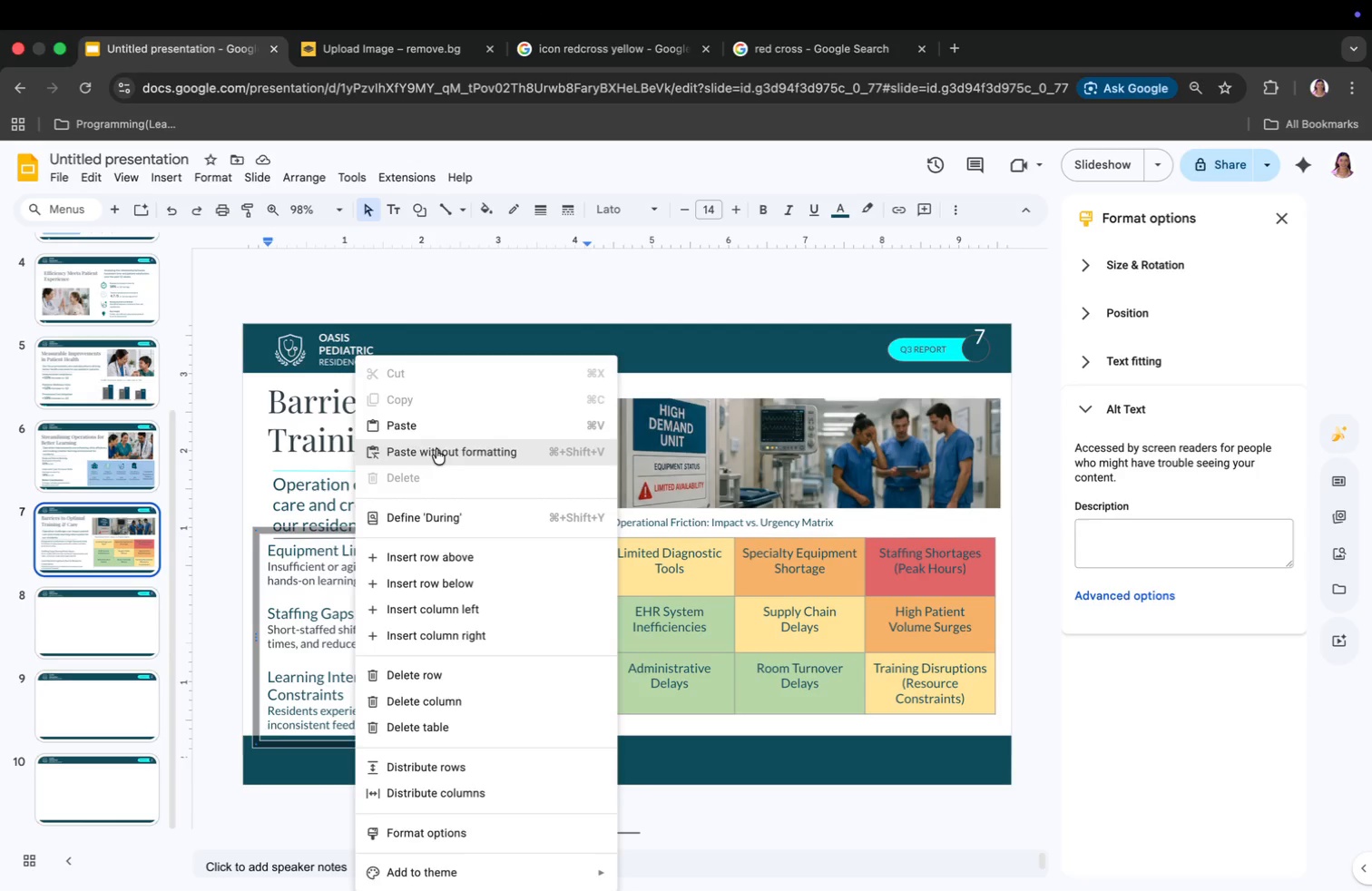 
left_click([435, 423])
 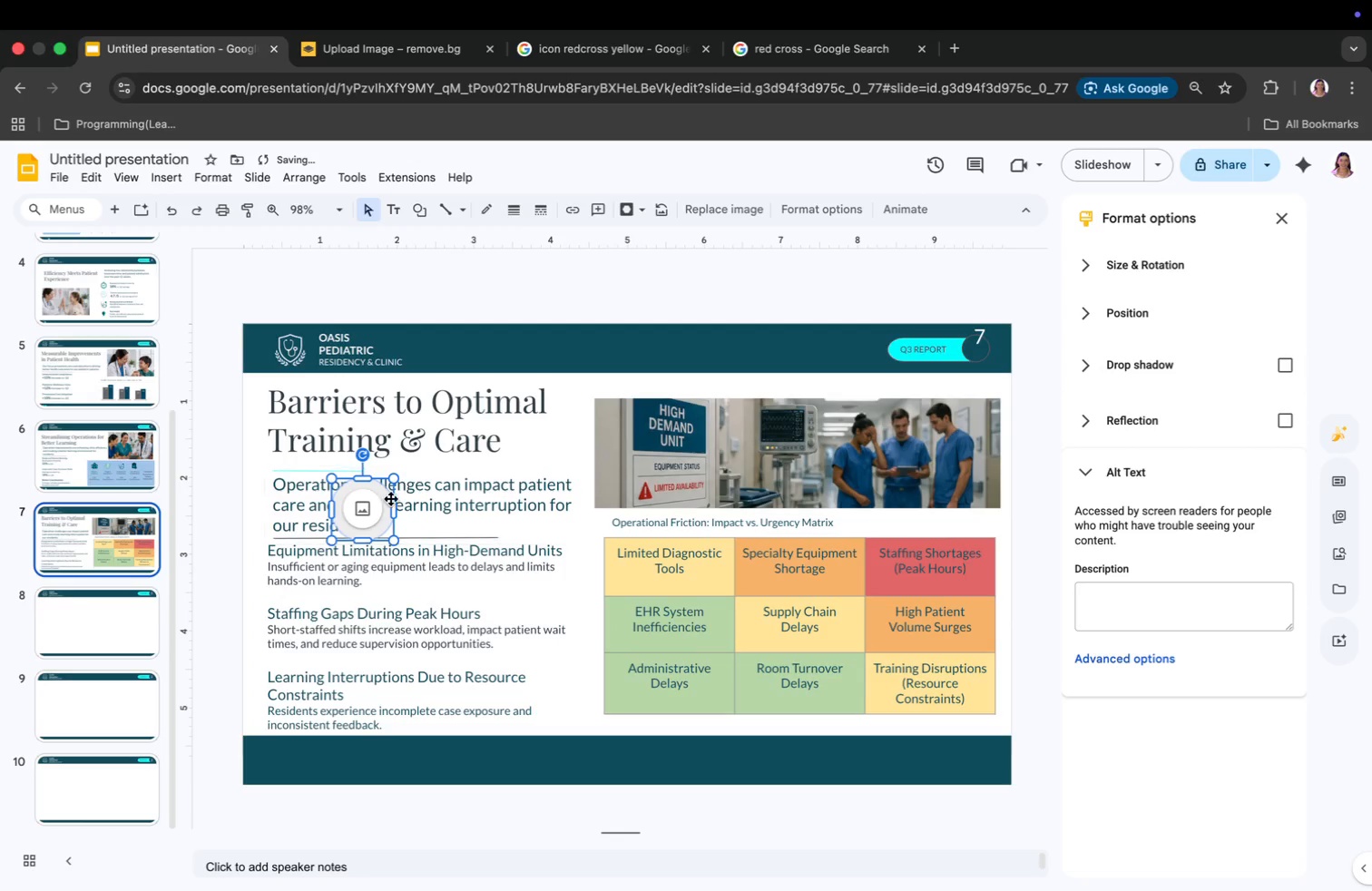 
left_click_drag(start_coordinate=[370, 510], to_coordinate=[329, 755])
 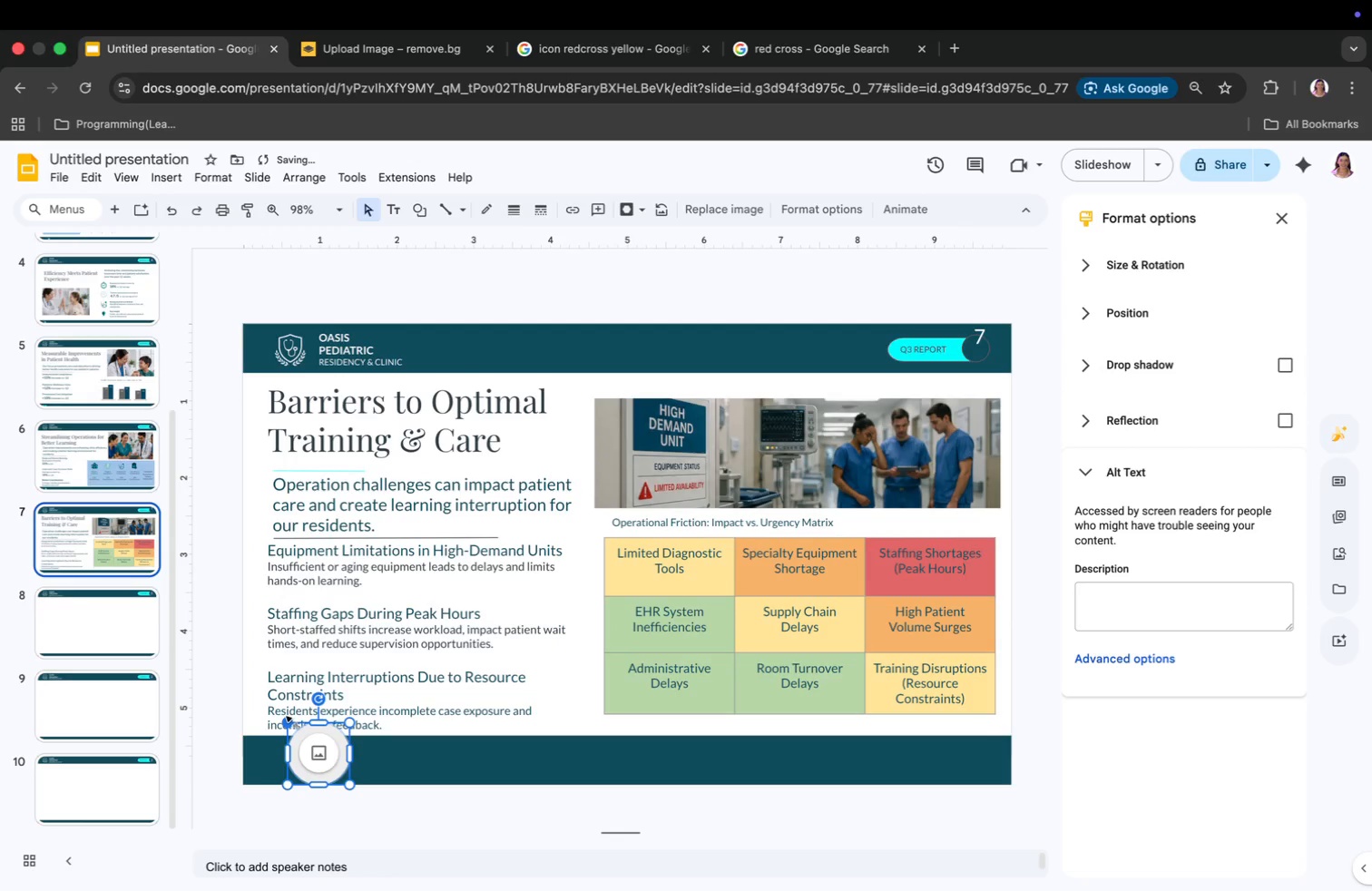 
left_click_drag(start_coordinate=[291, 722], to_coordinate=[311, 741])
 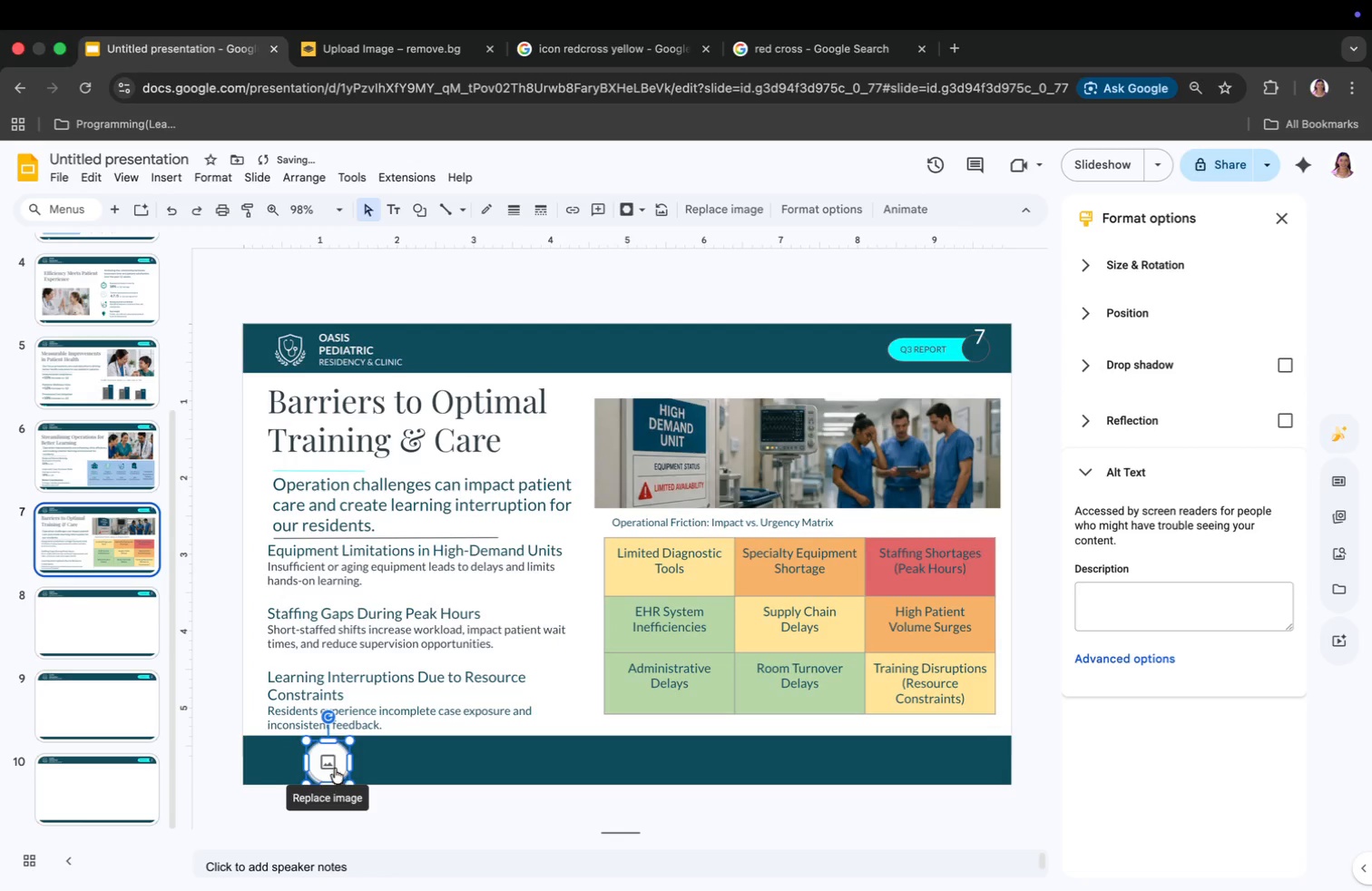 
left_click_drag(start_coordinate=[333, 766], to_coordinate=[307, 761])
 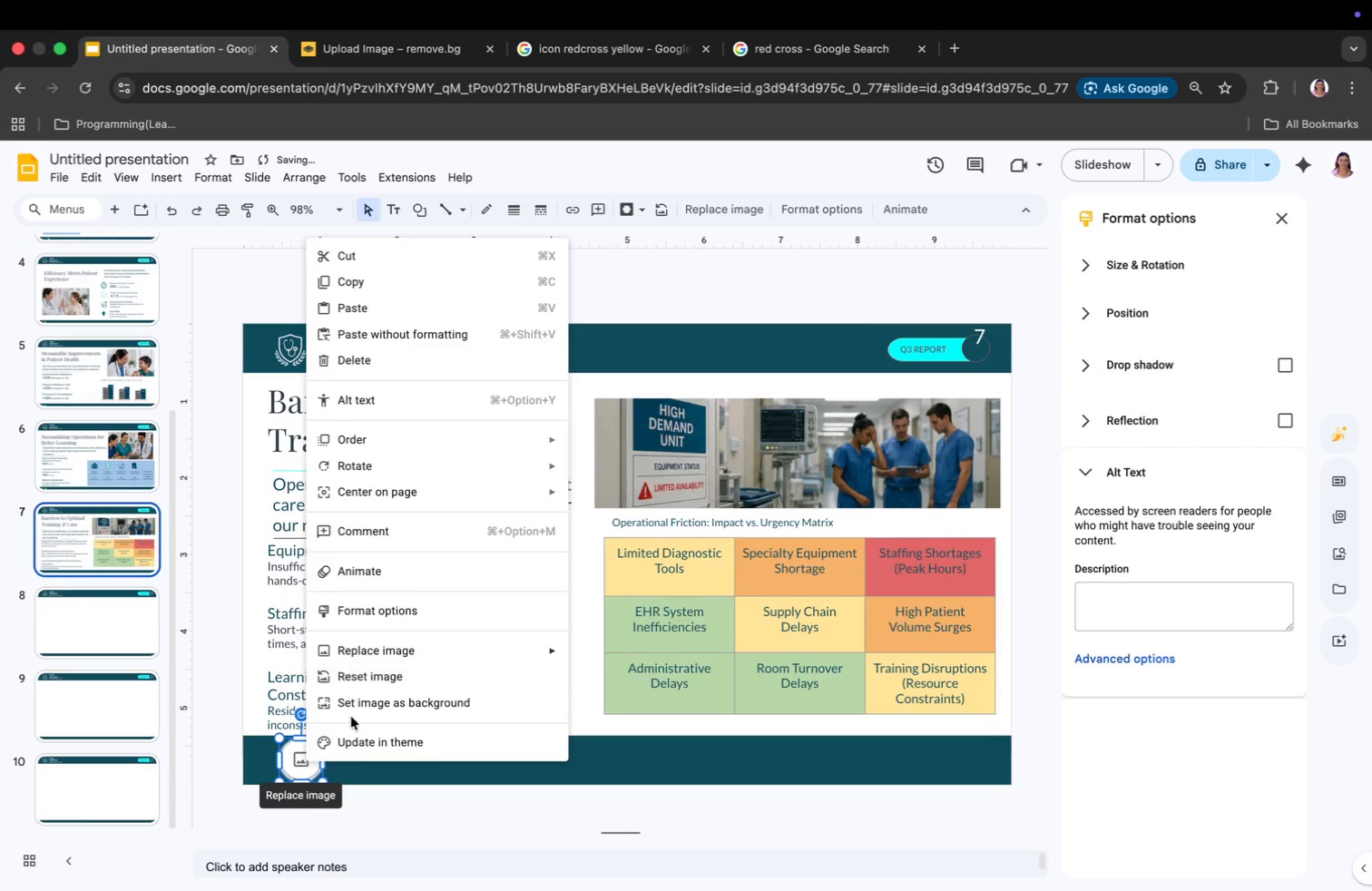 
left_click([366, 770])
 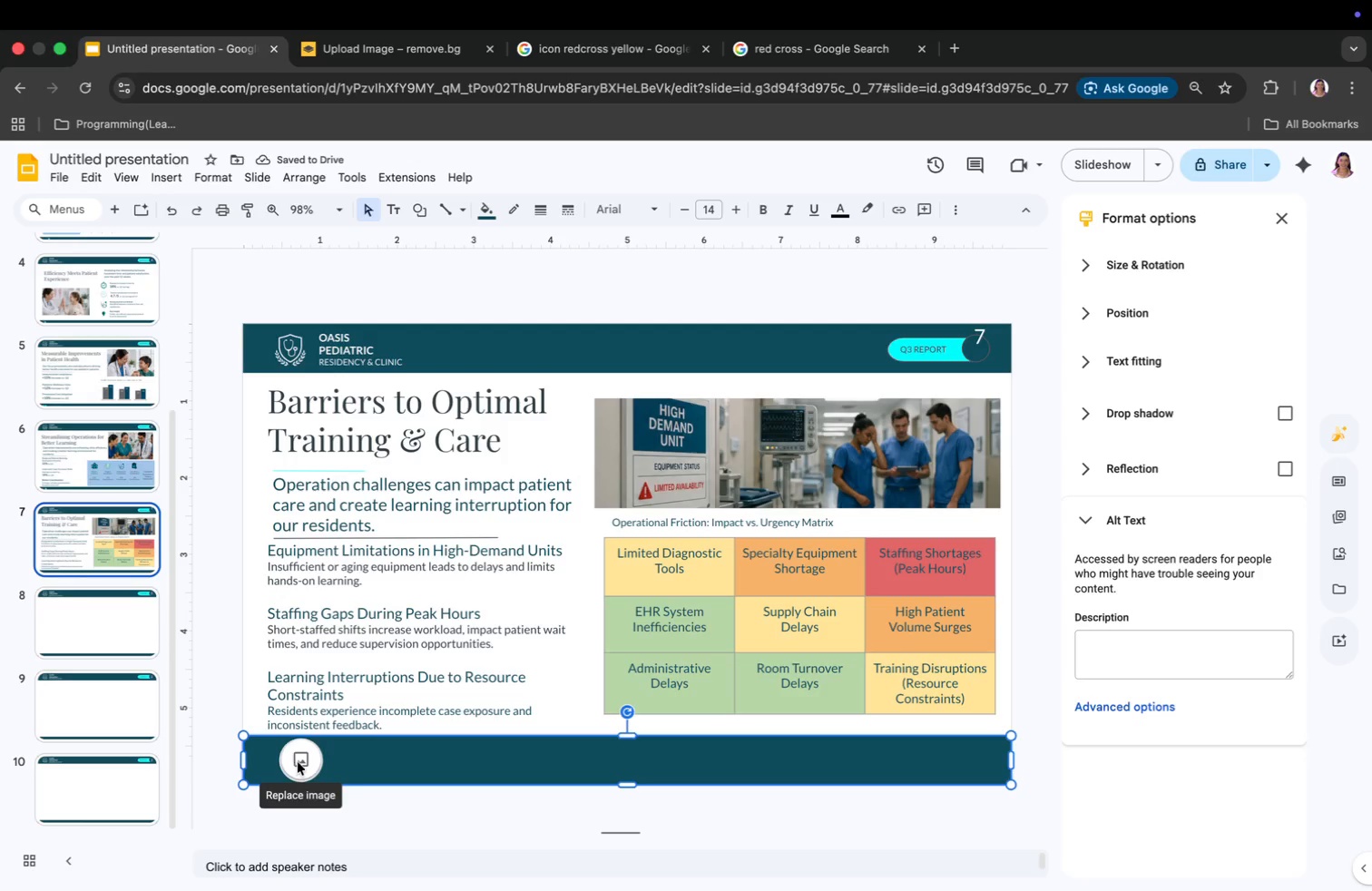 
left_click([298, 762])
 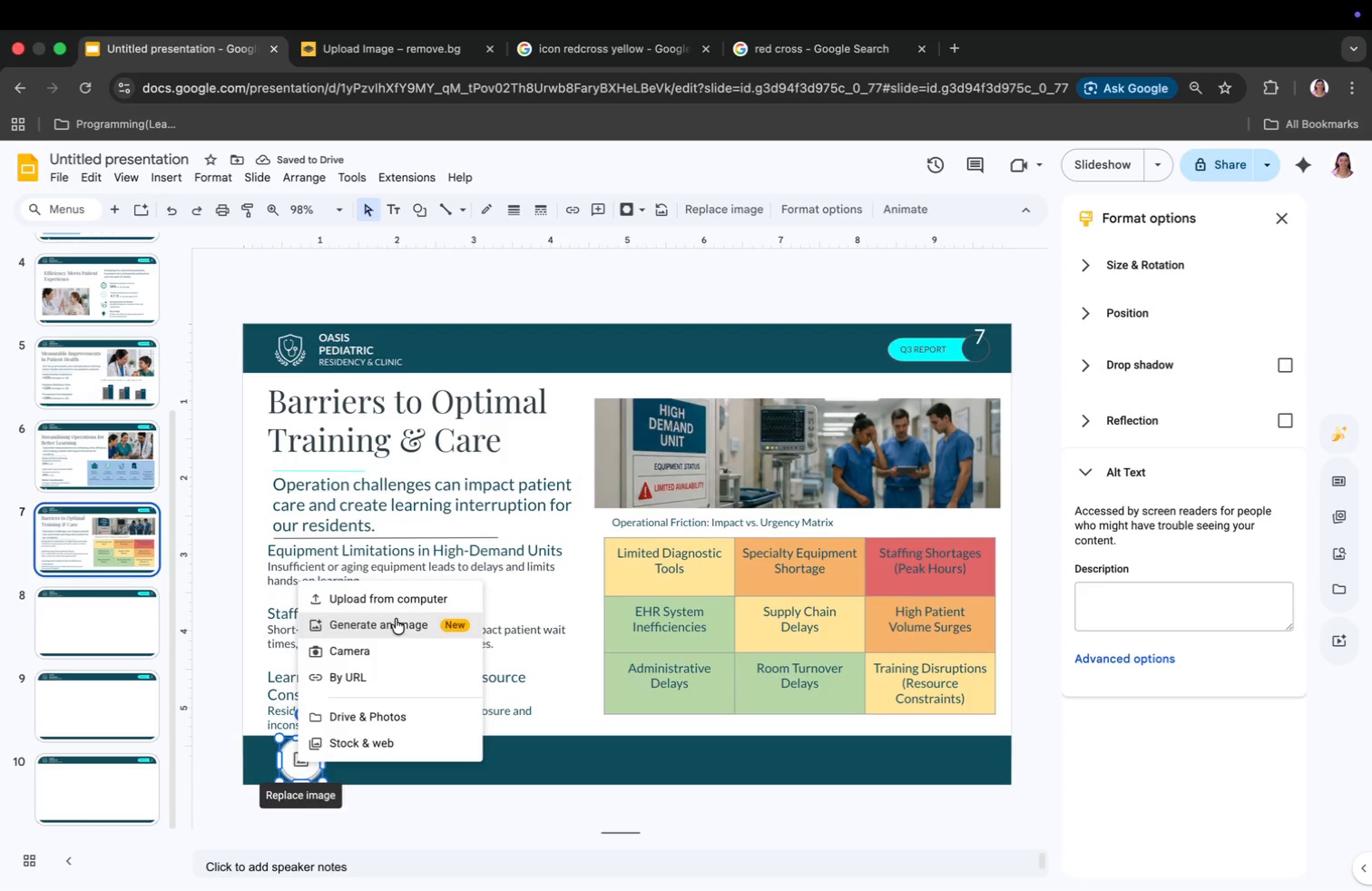 
left_click([394, 605])
 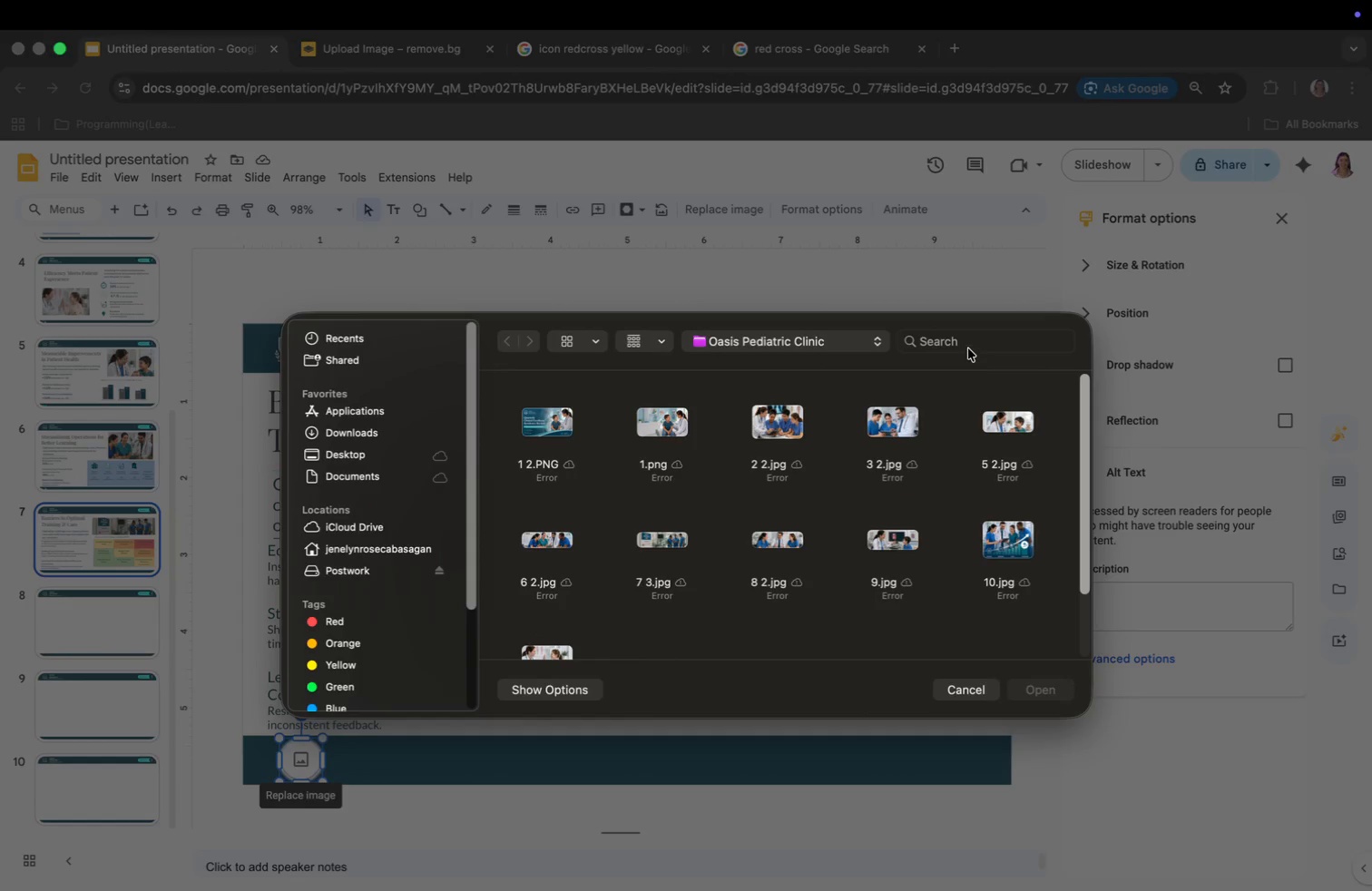 
left_click([965, 342])
 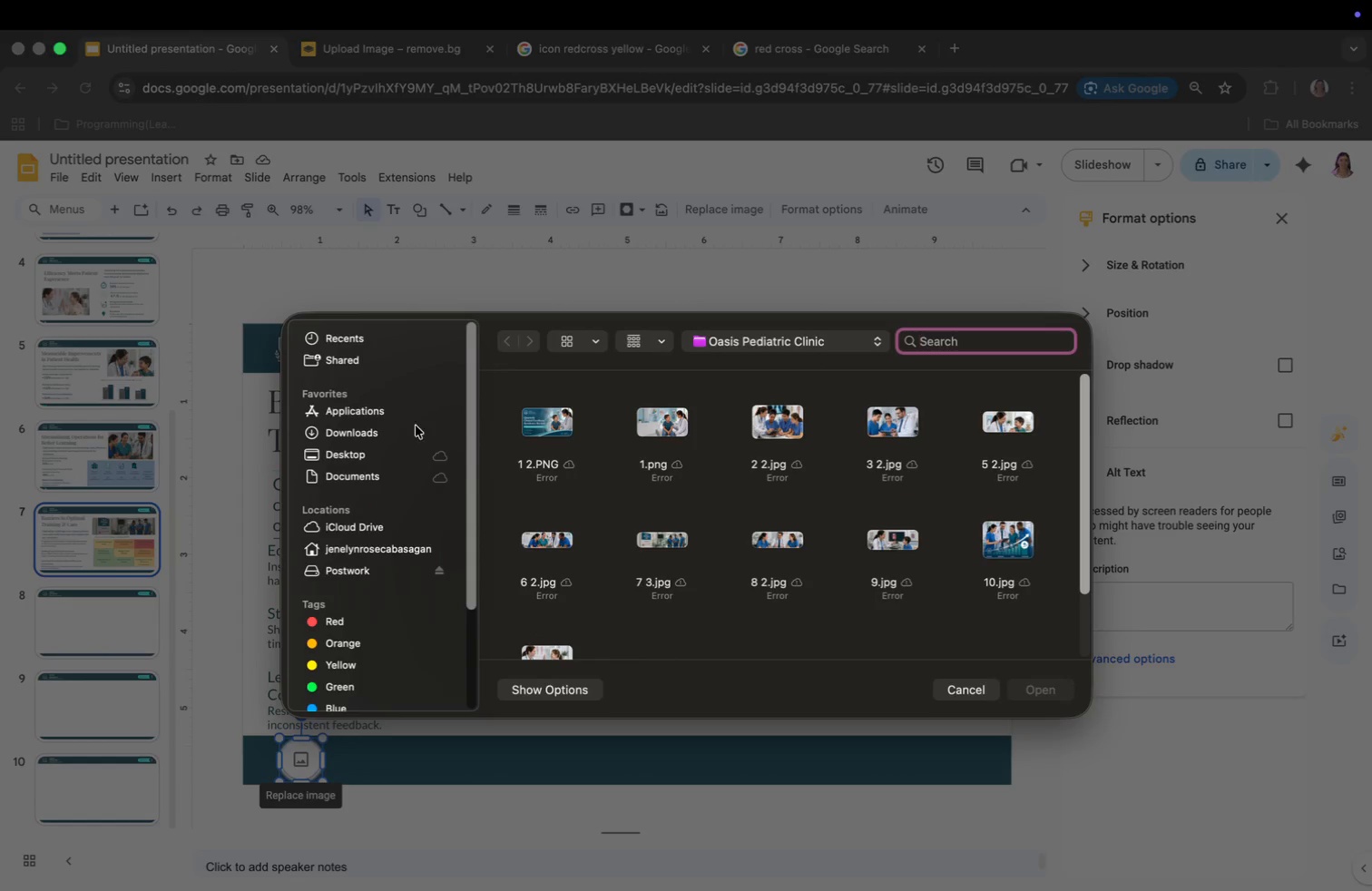 
left_click([370, 433])
 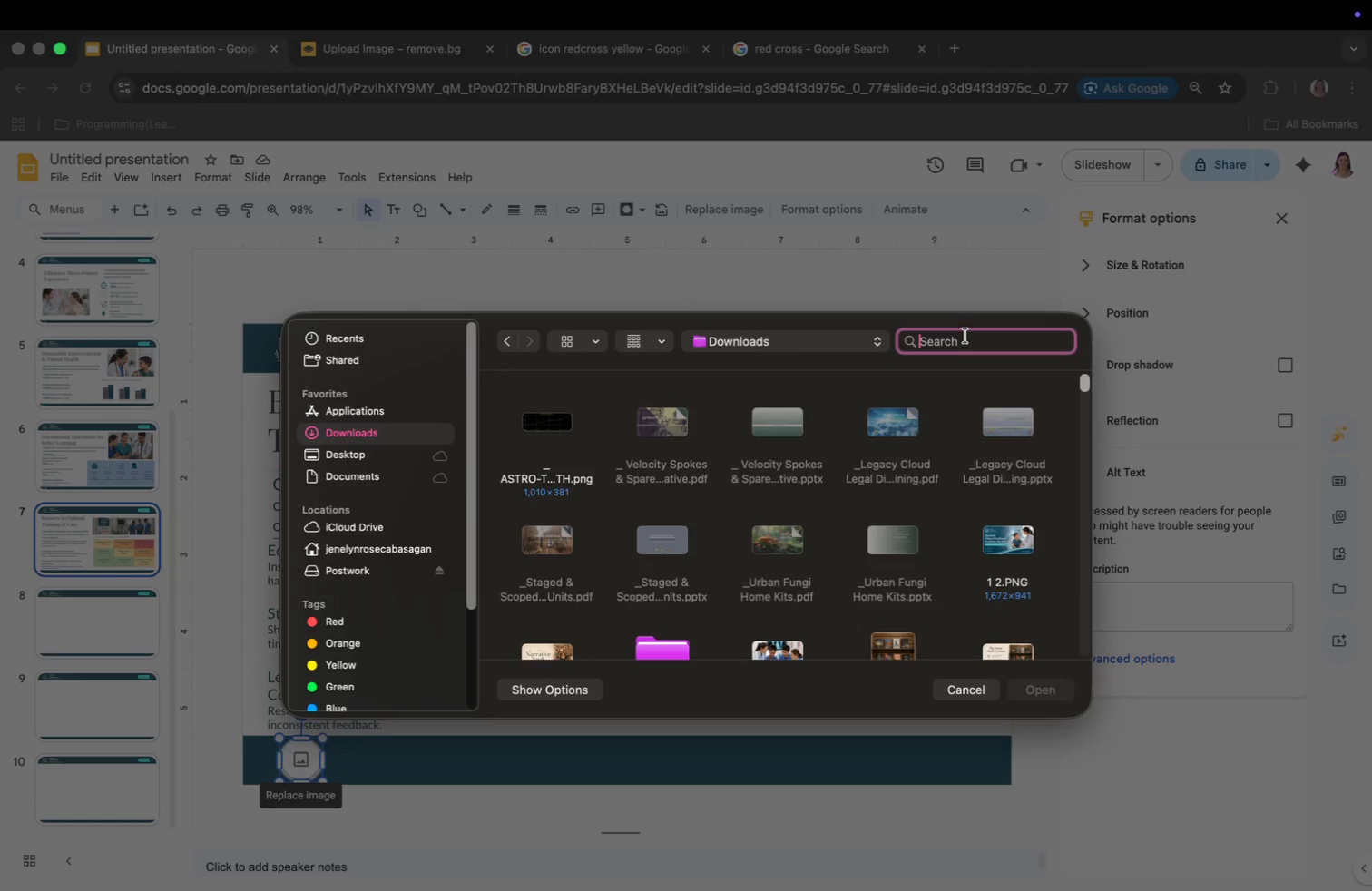 
left_click([957, 341])
 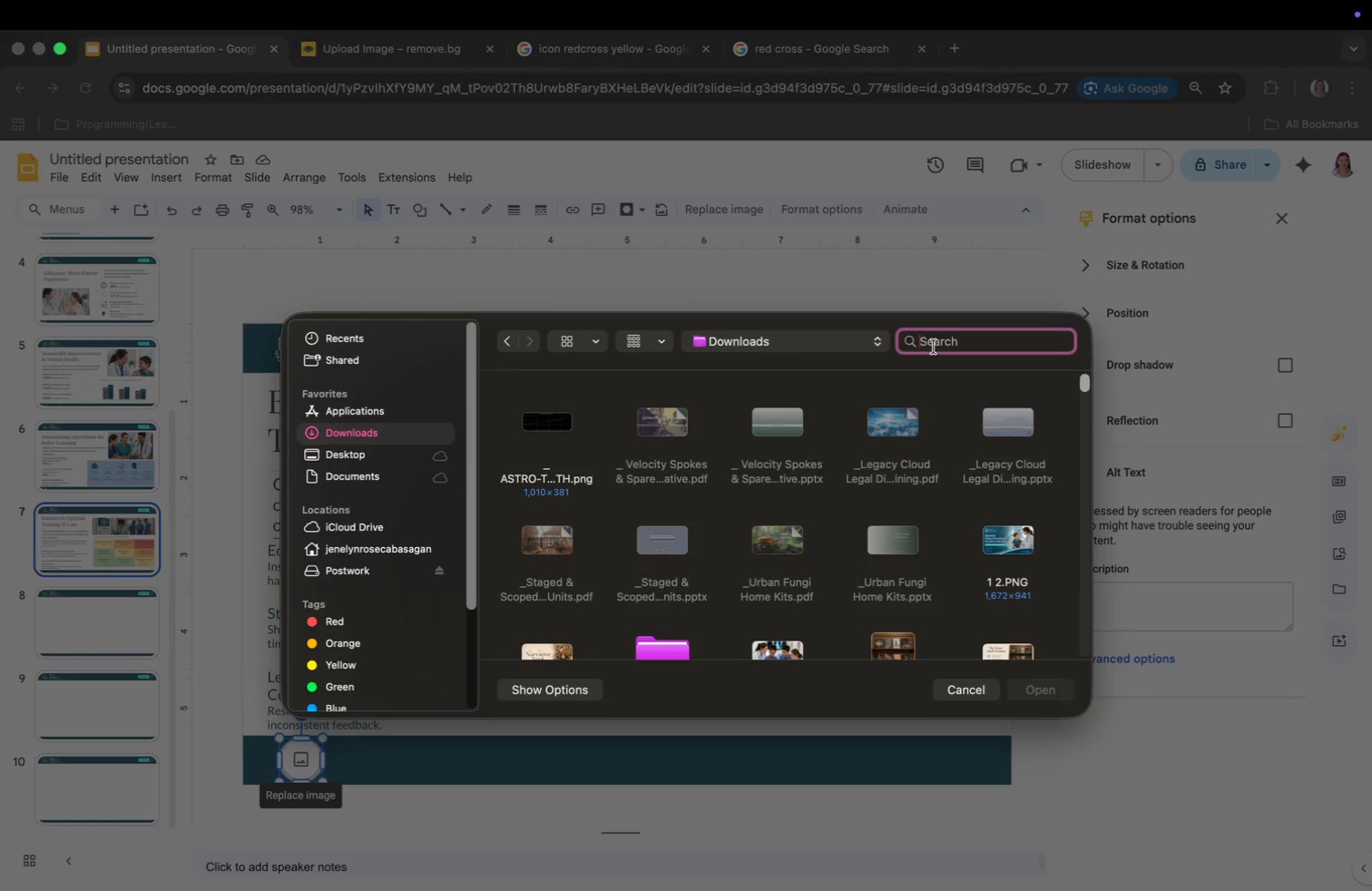 
type(remo)
 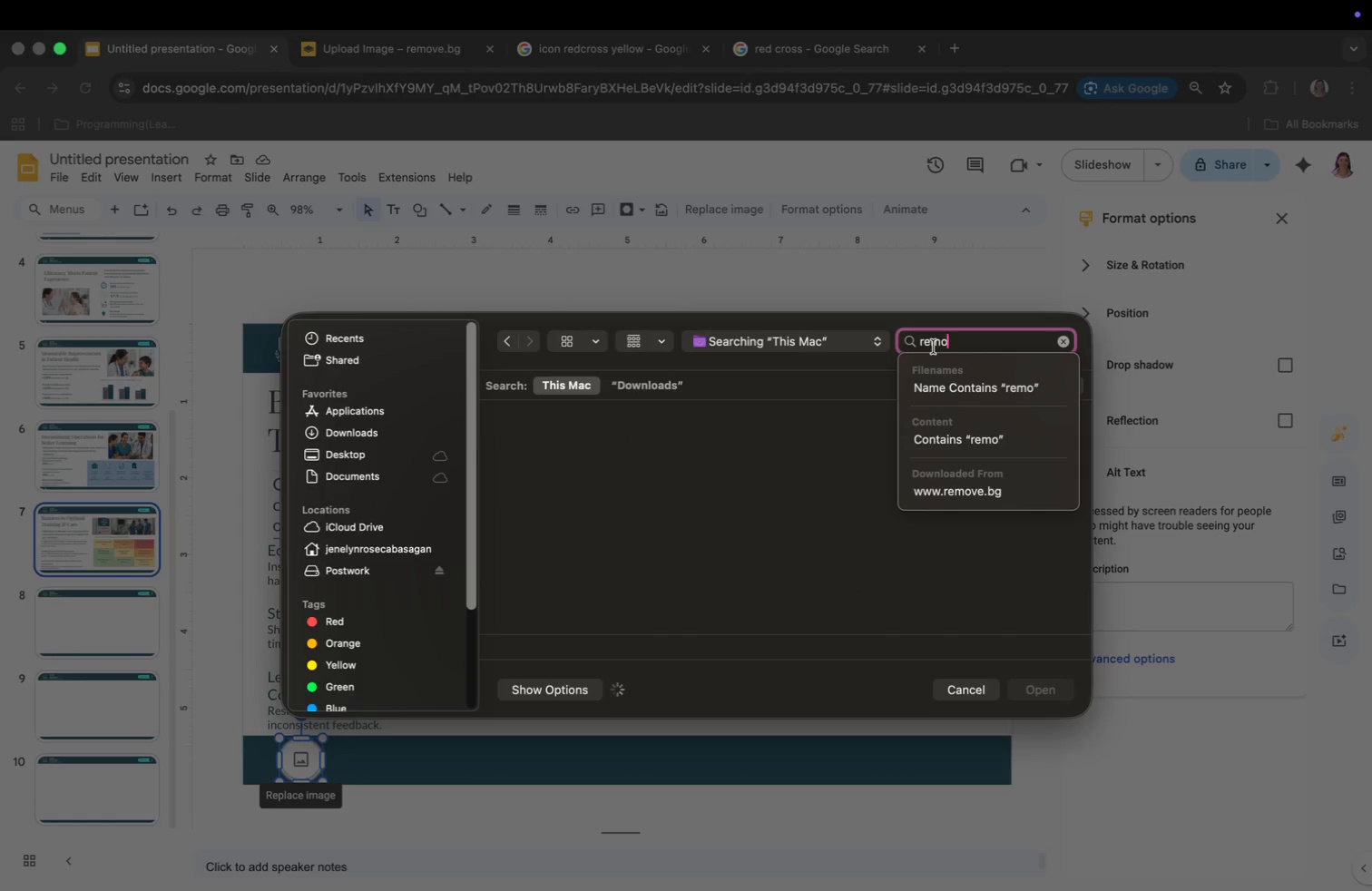 
key(Enter)
 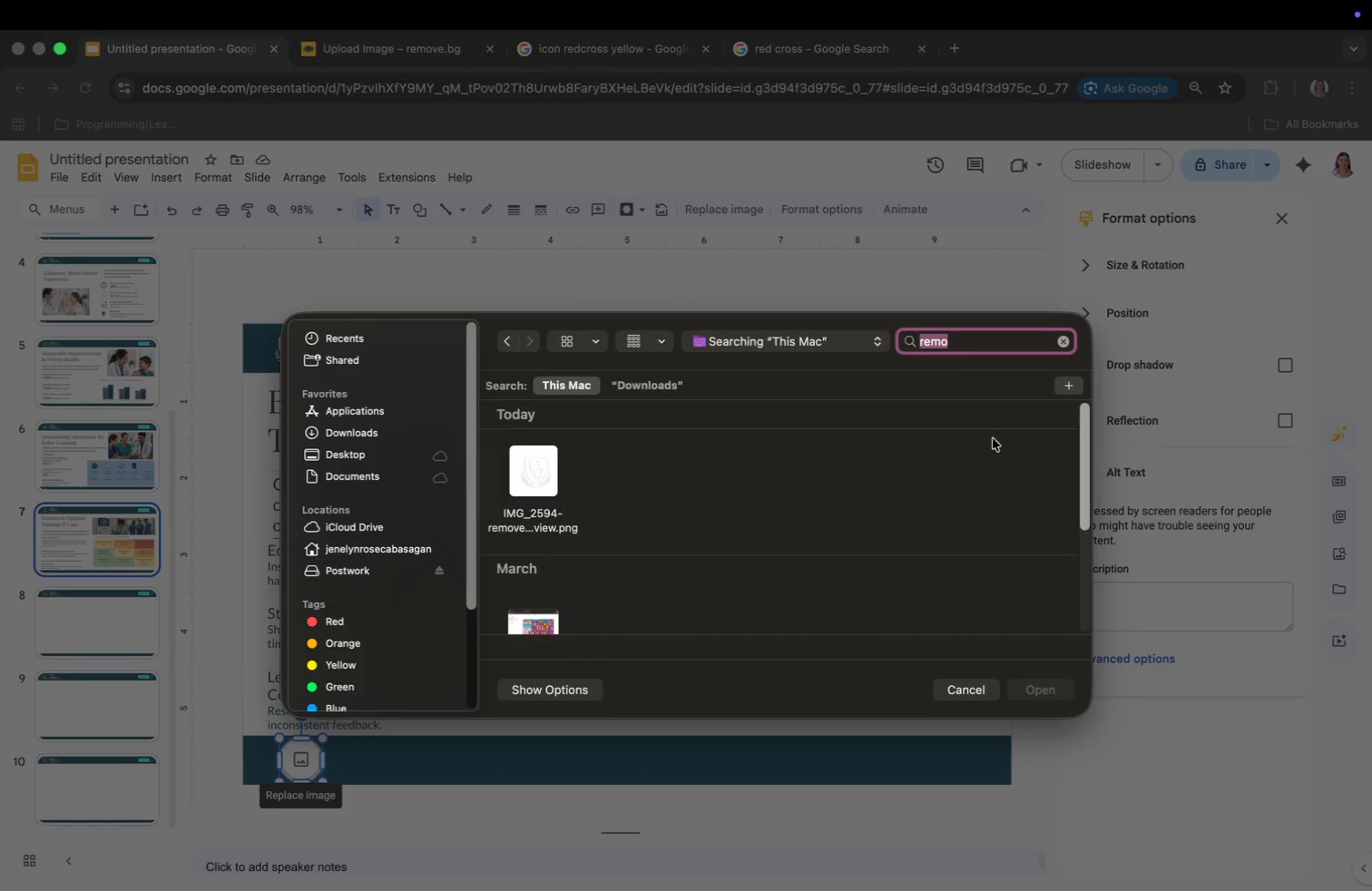 
scroll: coordinate [975, 514], scroll_direction: down, amount: 22.0
 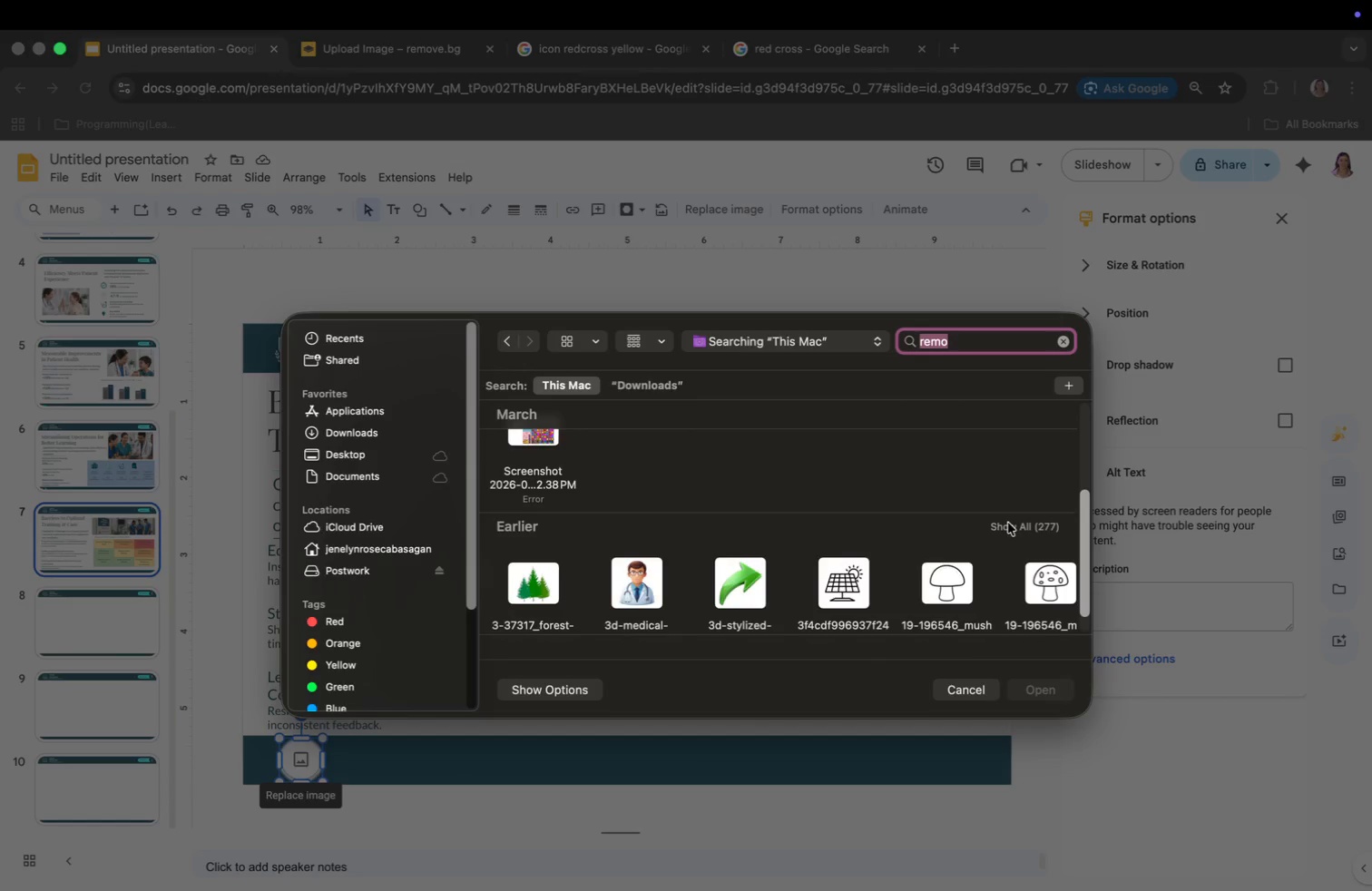 
left_click([1007, 523])
 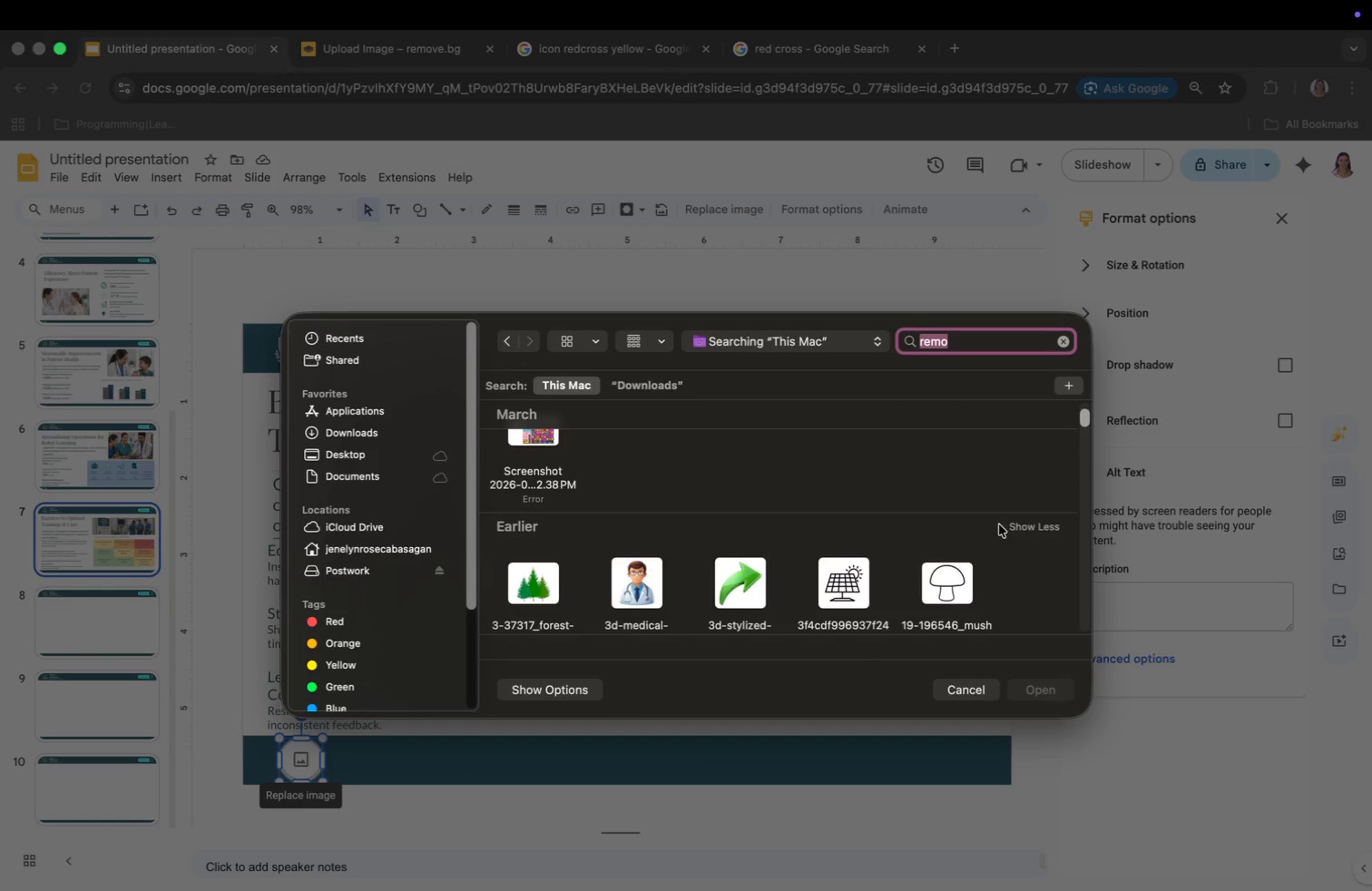 
scroll: coordinate [992, 527], scroll_direction: down, amount: 4.0
 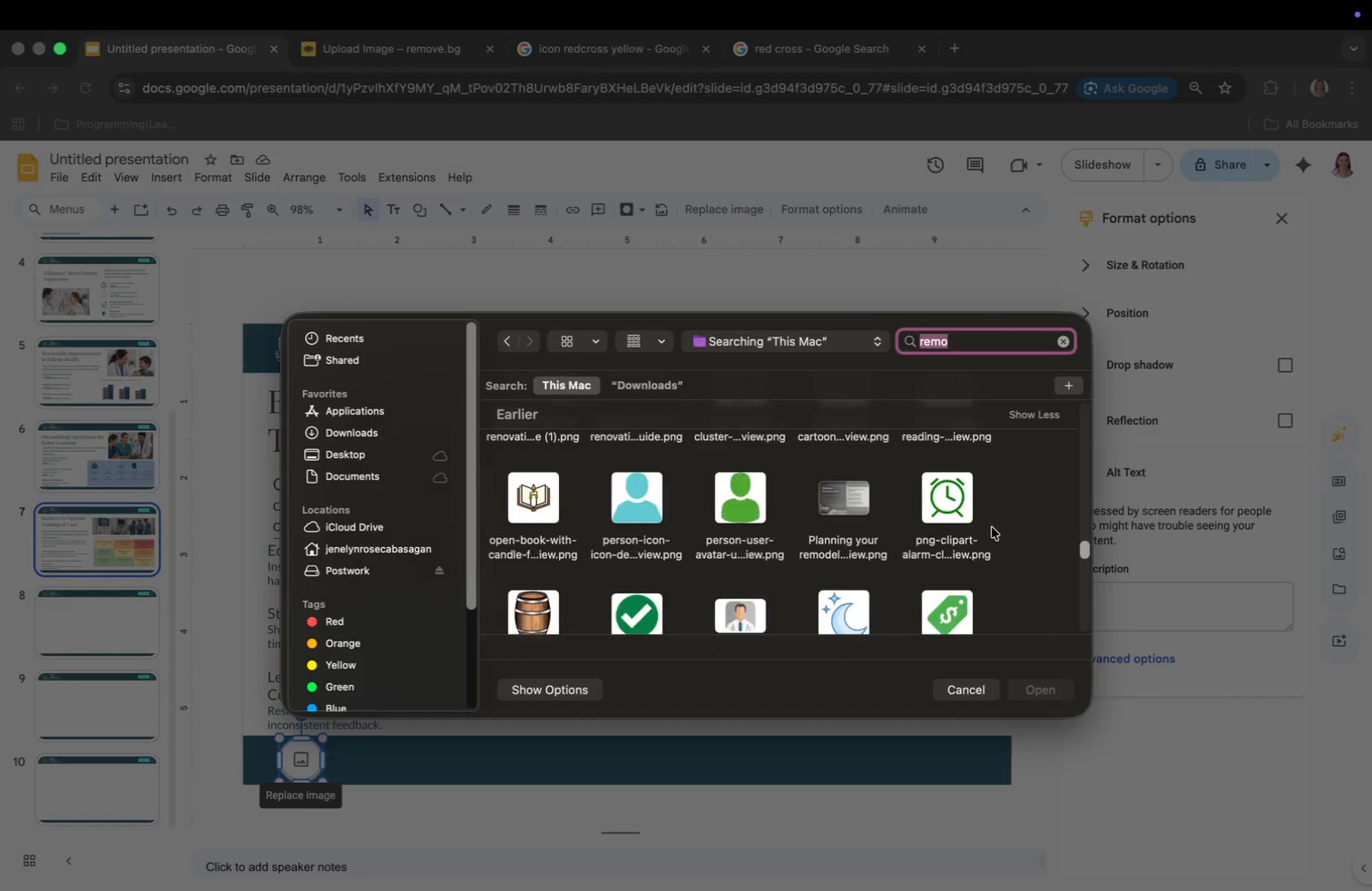 
scroll: coordinate [992, 527], scroll_direction: up, amount: 10.0
 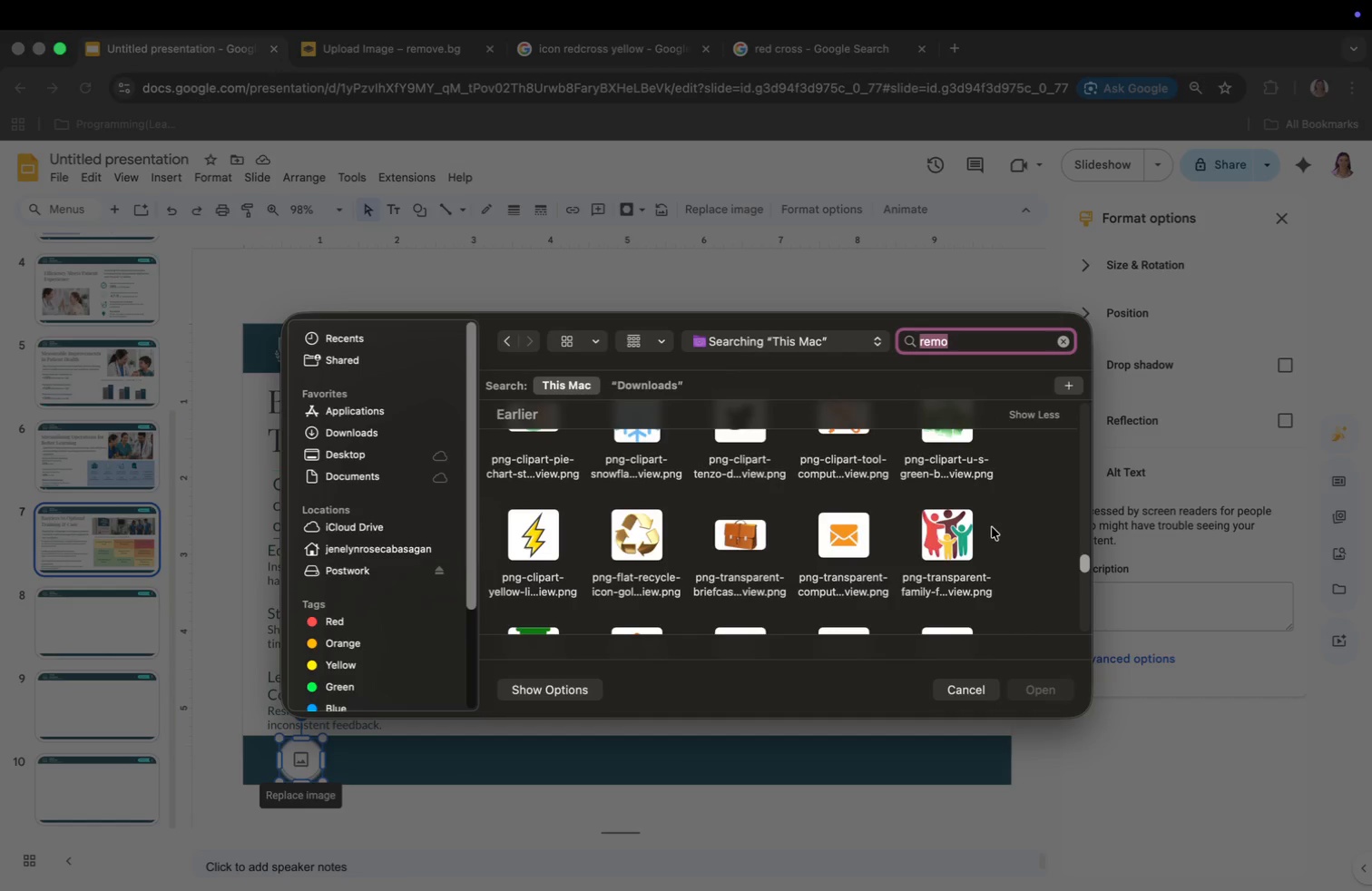 
scroll: coordinate [950, 537], scroll_direction: down, amount: 58.0
 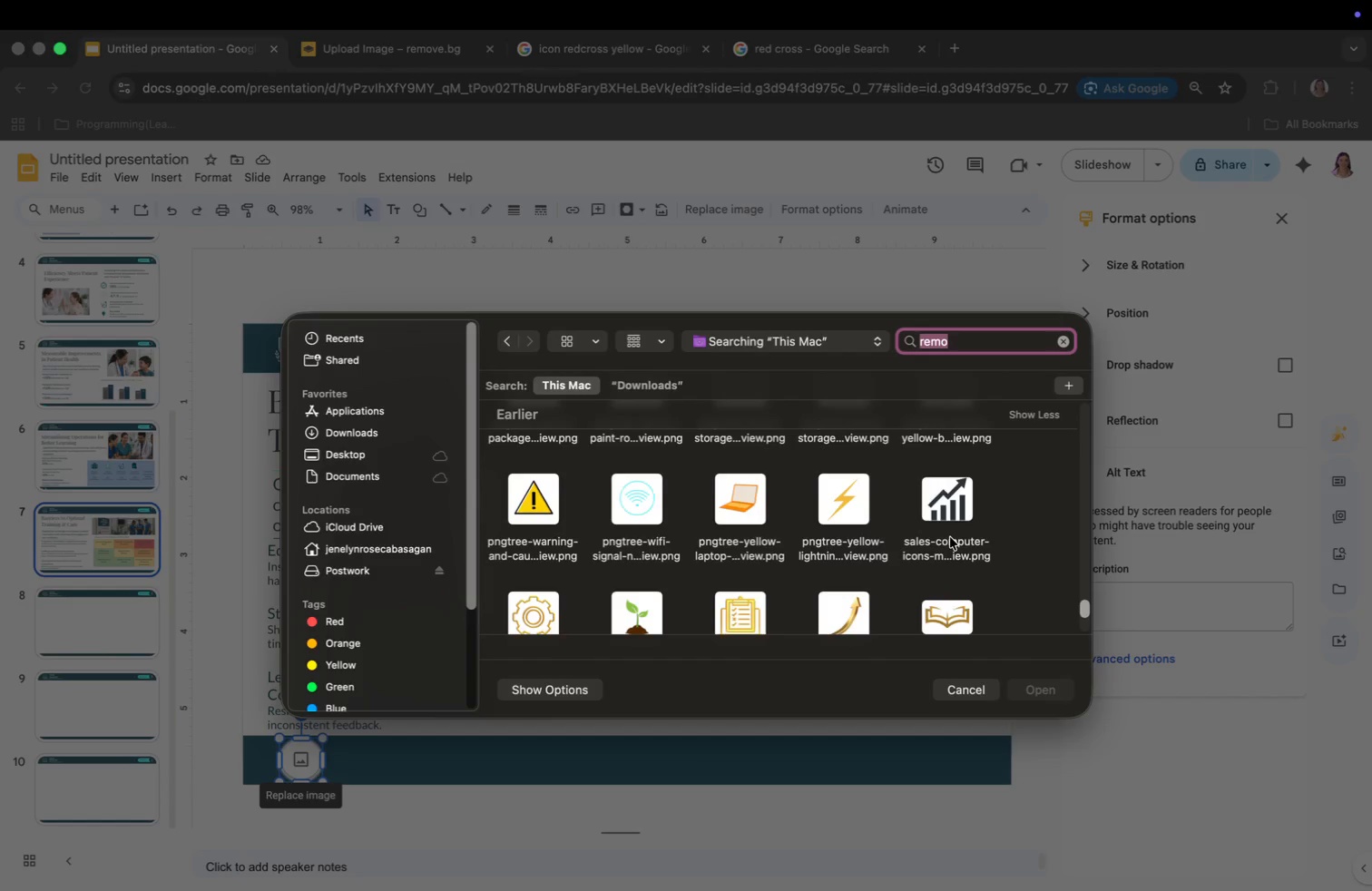 
left_click([524, 509])
 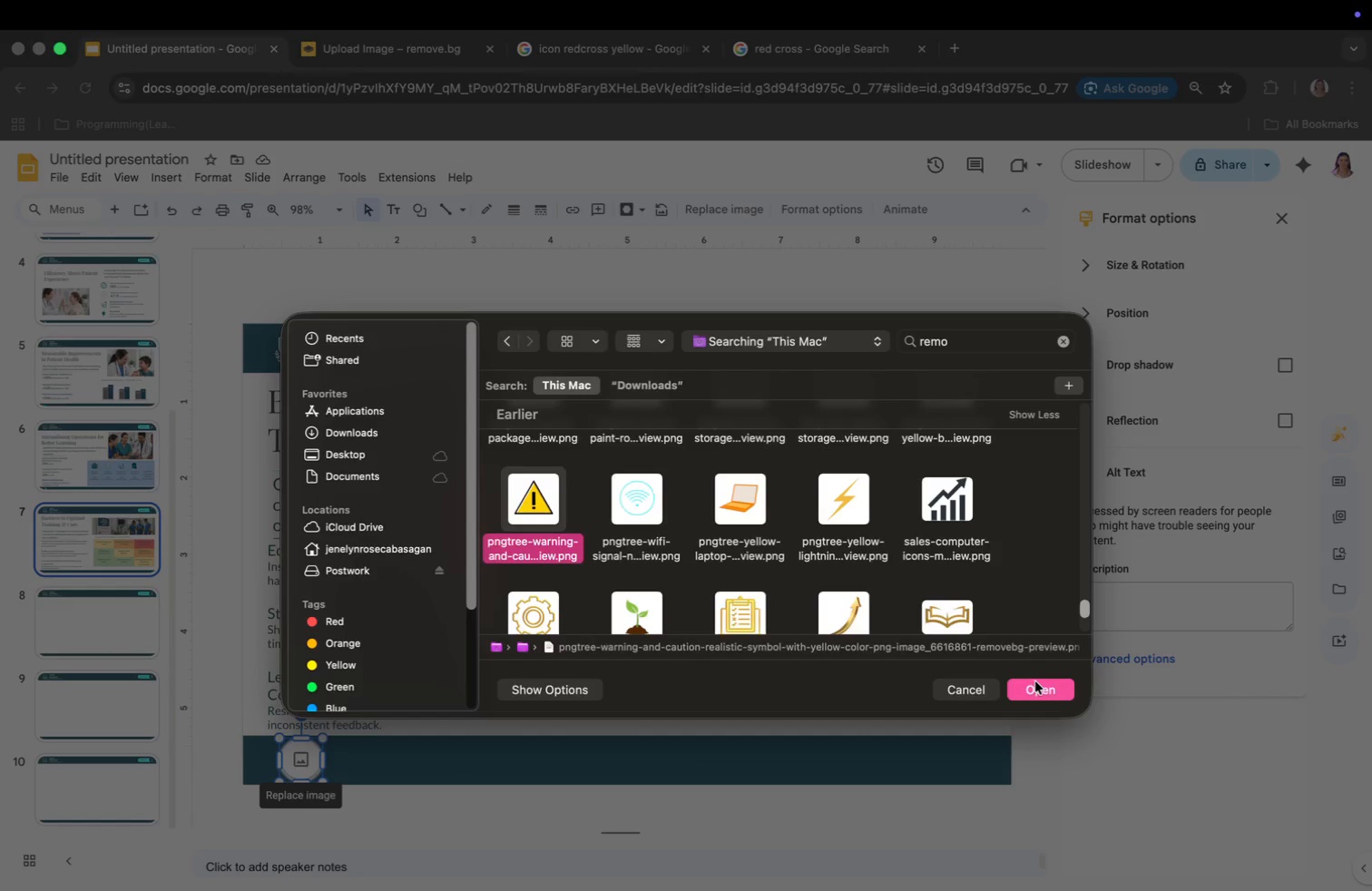 
left_click([1035, 681])
 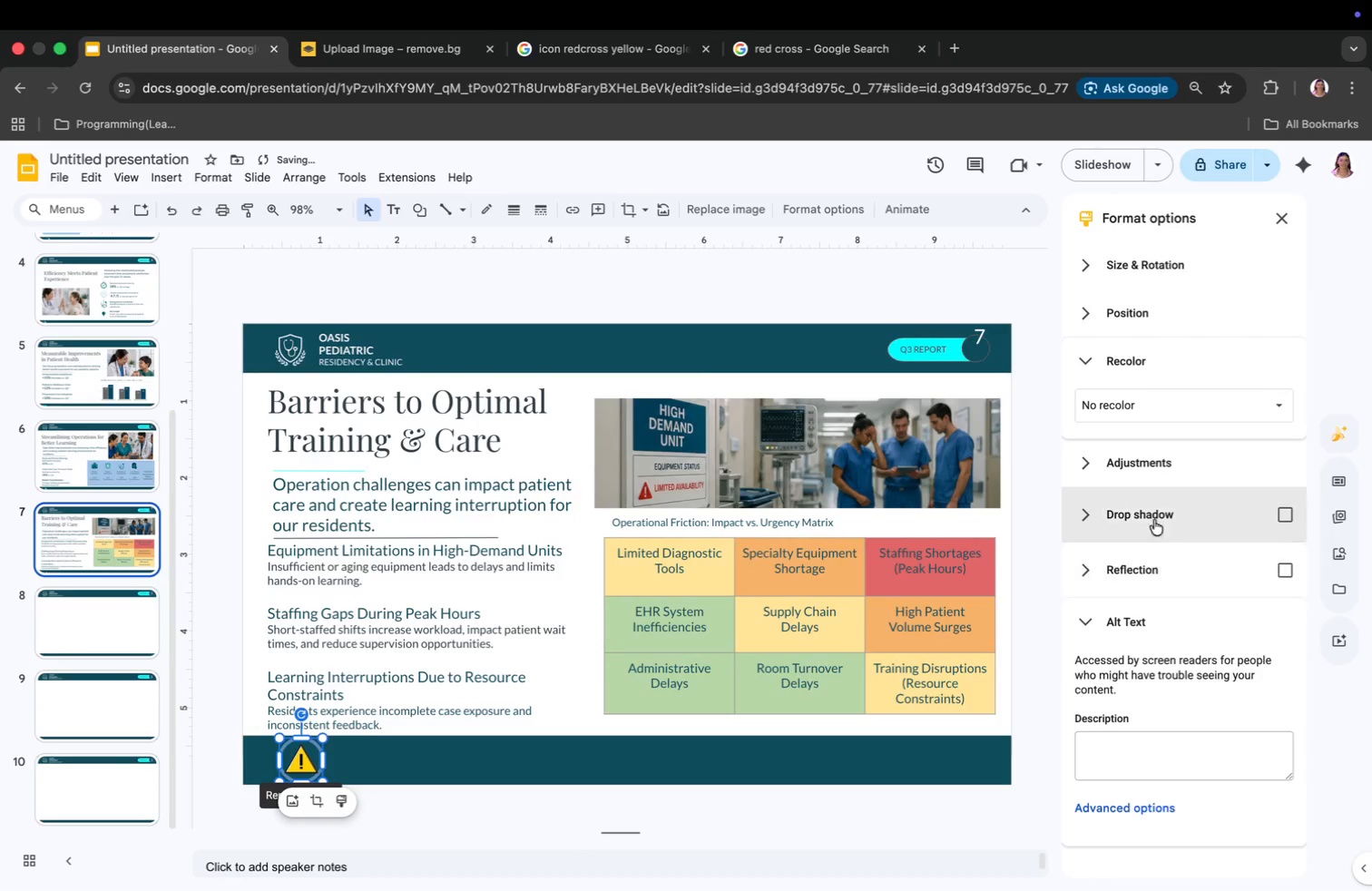 
left_click([1169, 396])
 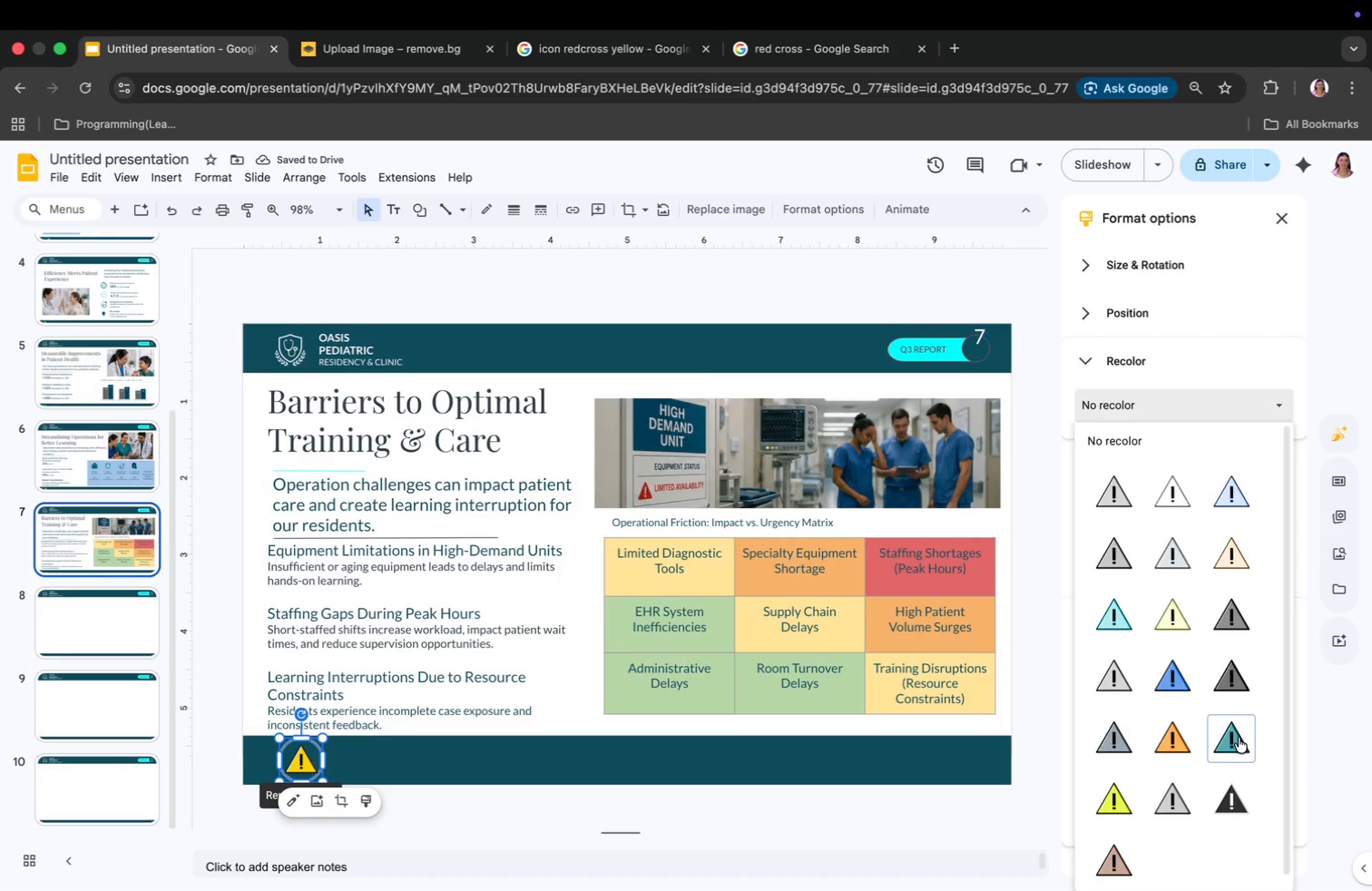 
left_click([1239, 739])
 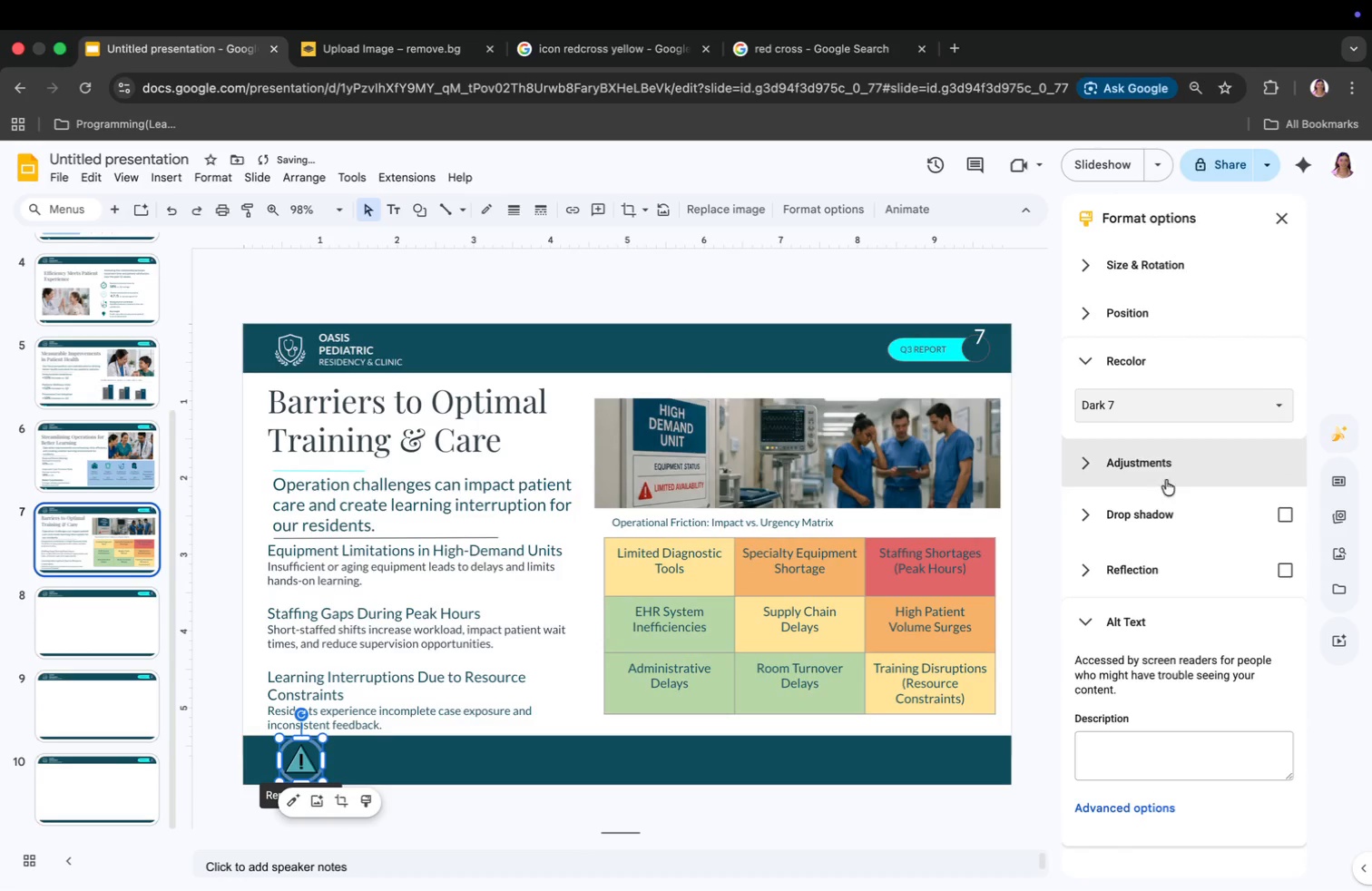 
left_click([1164, 410])
 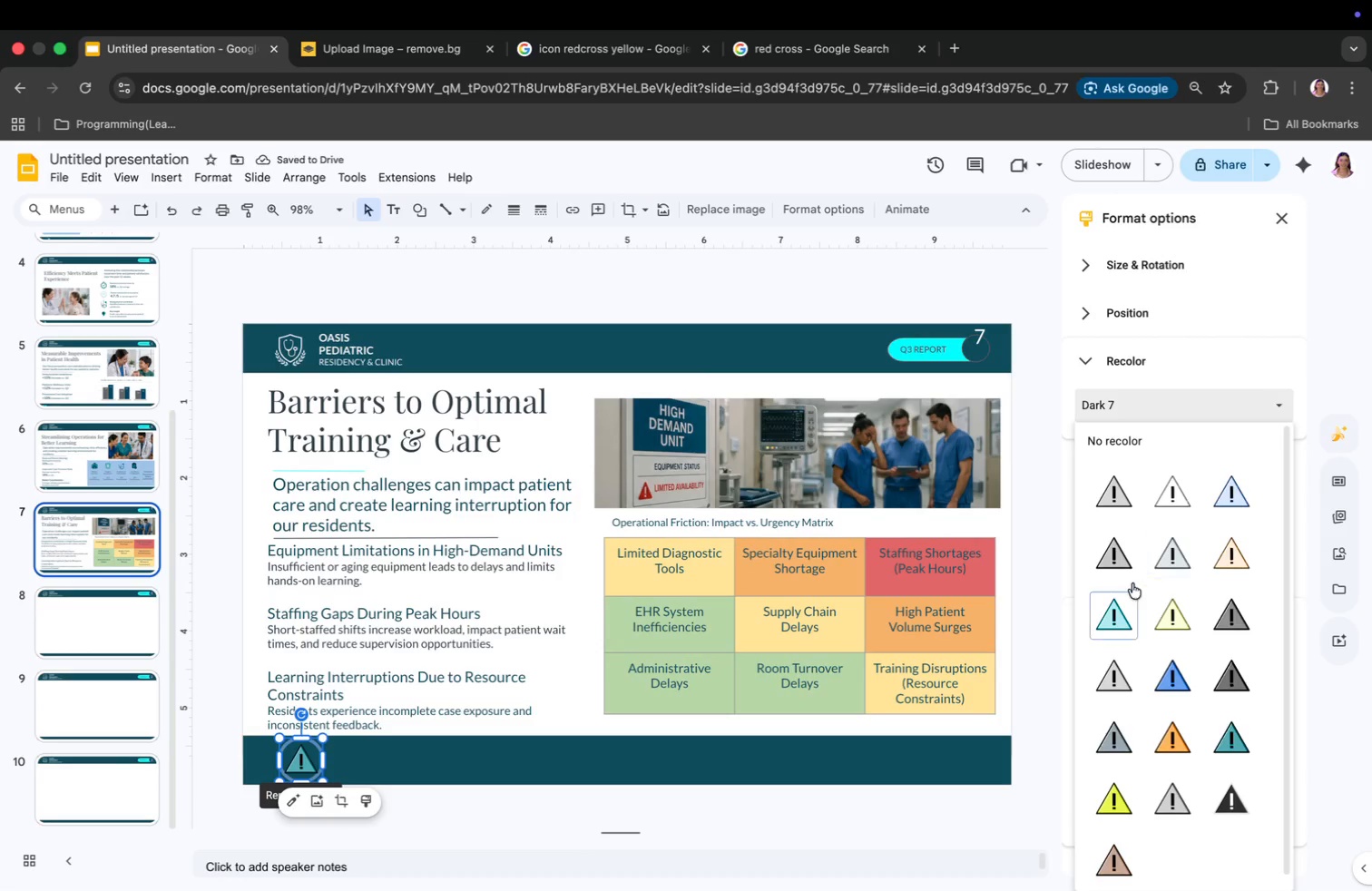 
left_click([1122, 612])
 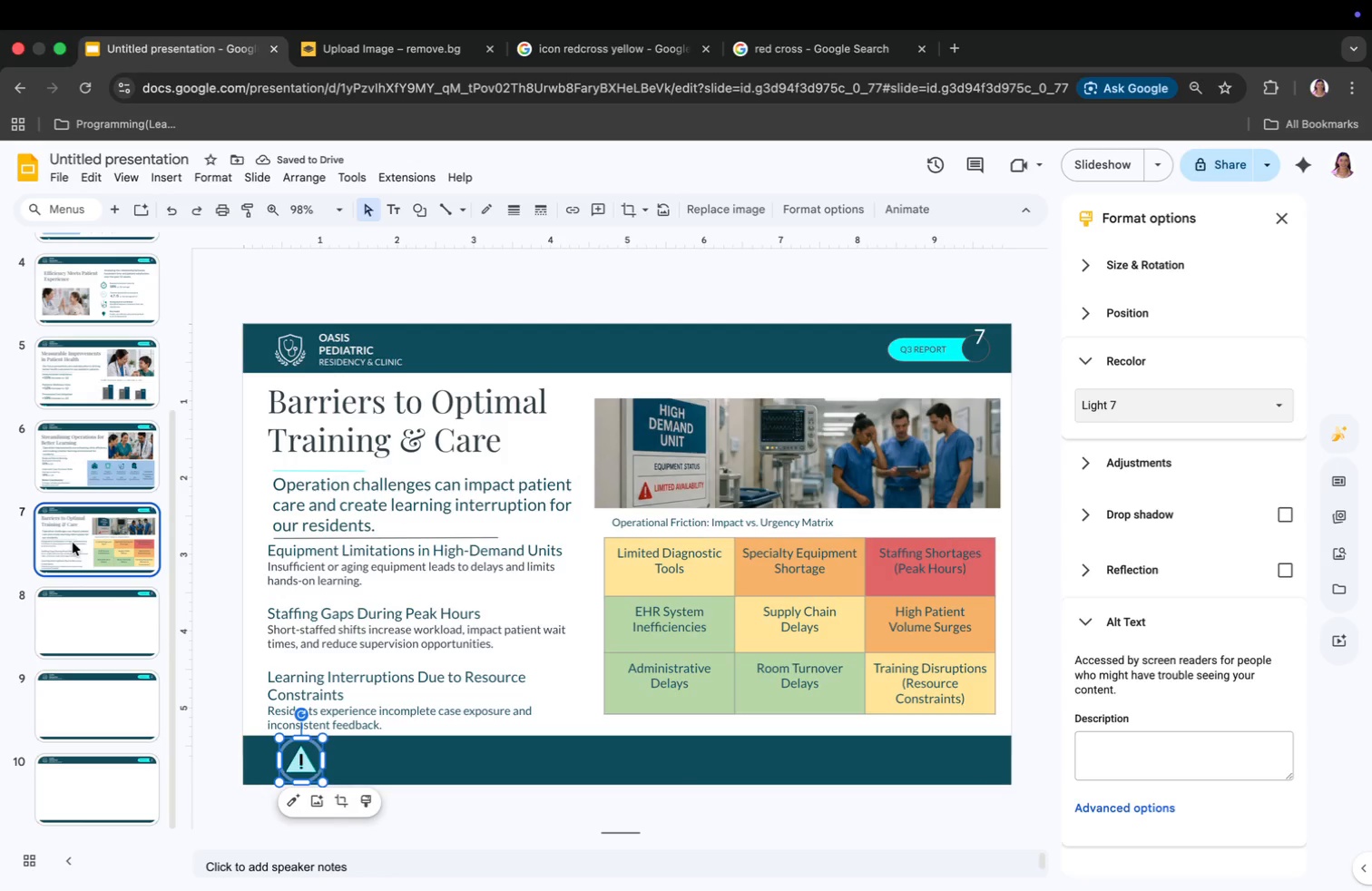 
left_click([83, 560])
 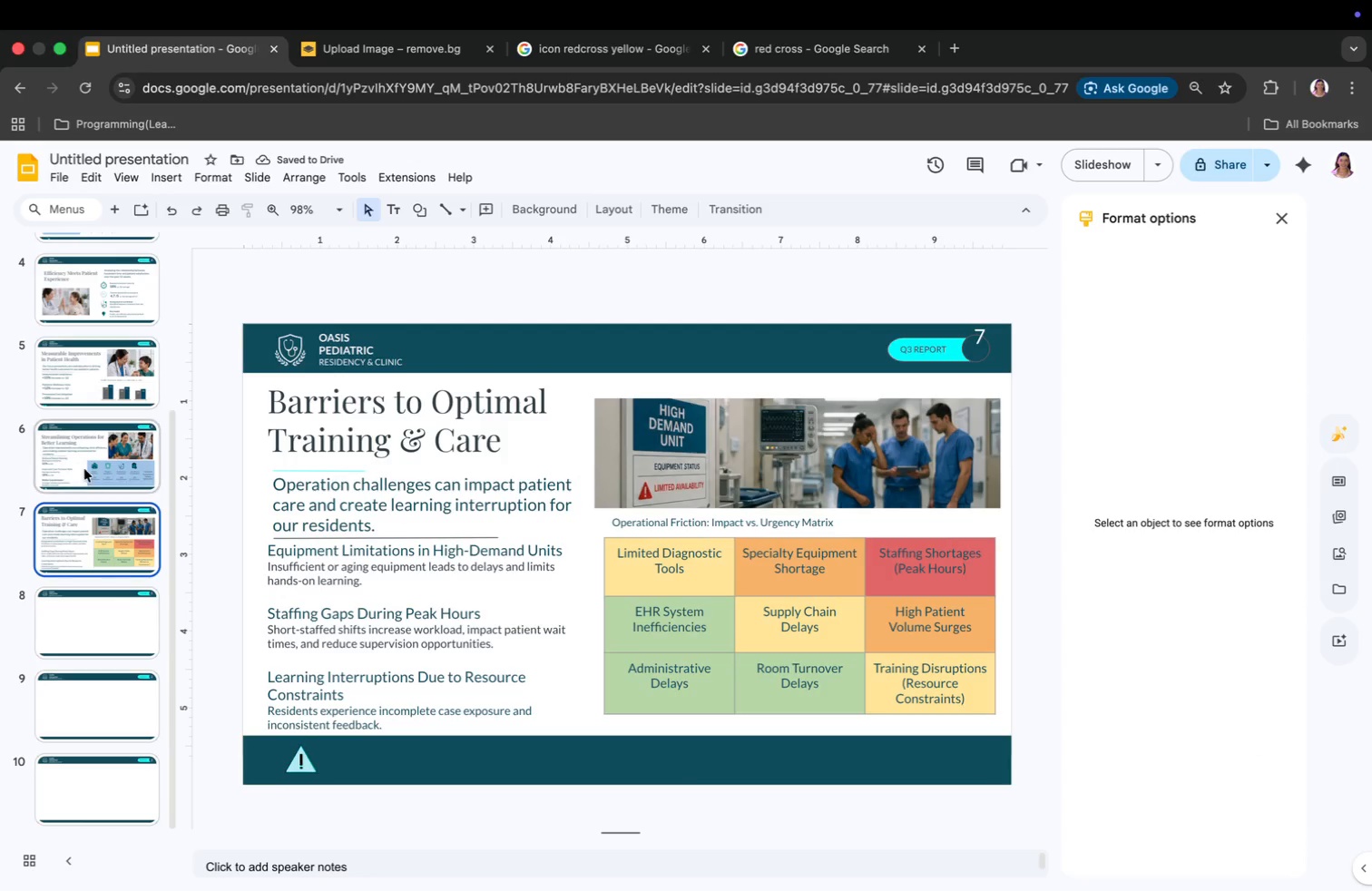 
left_click([84, 469])
 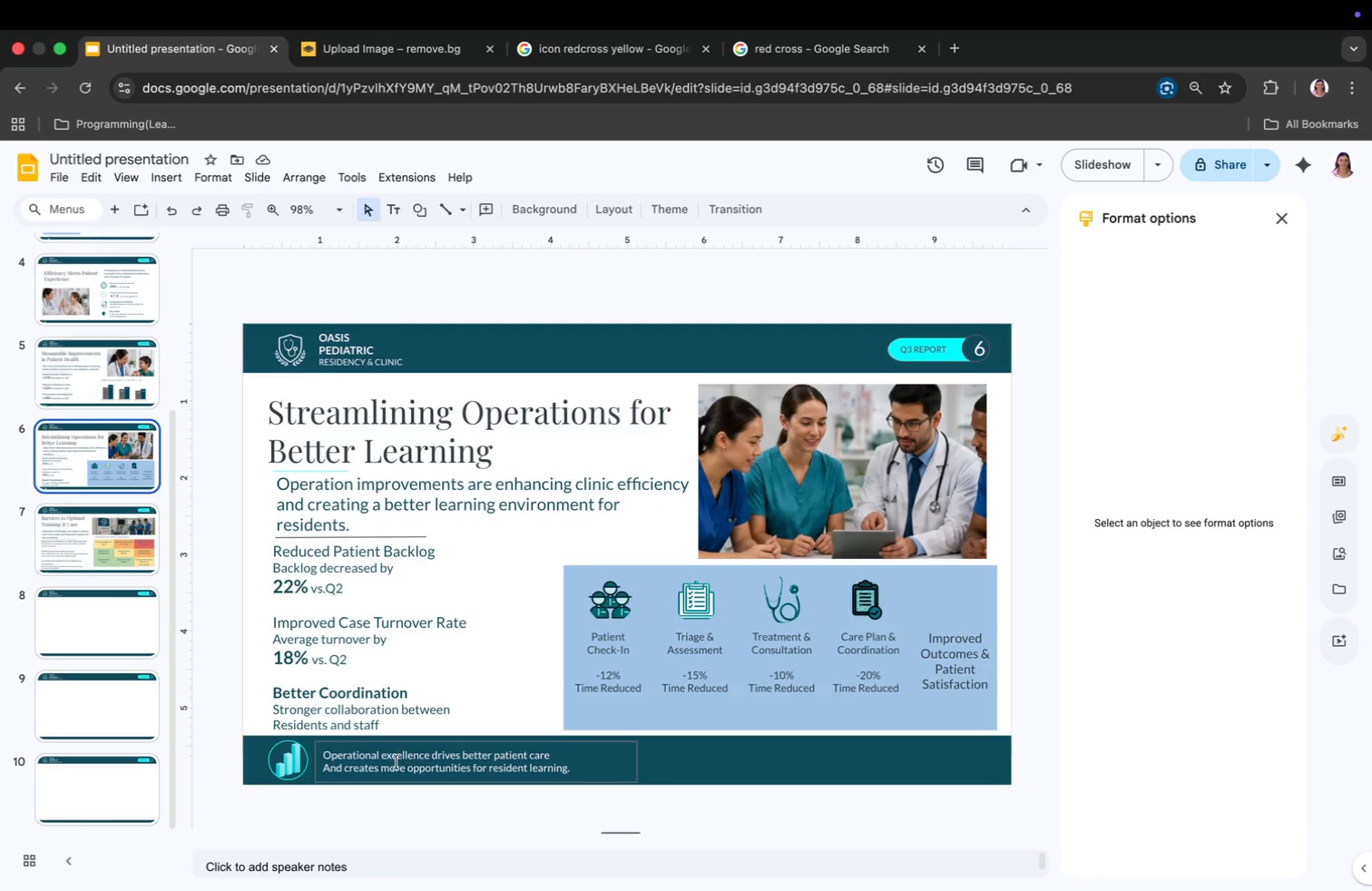 
right_click([397, 766])
 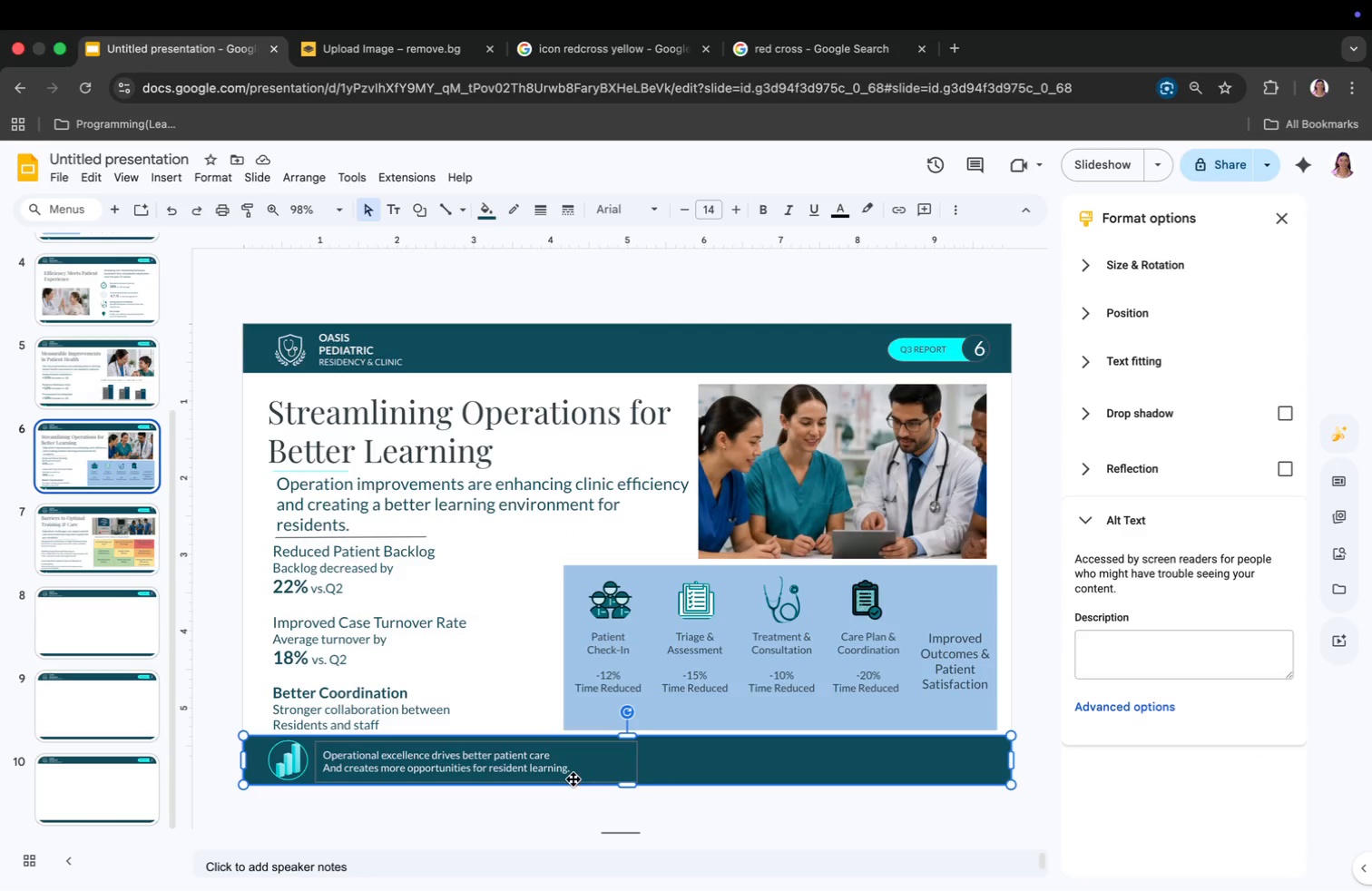 
wait(5.49)
 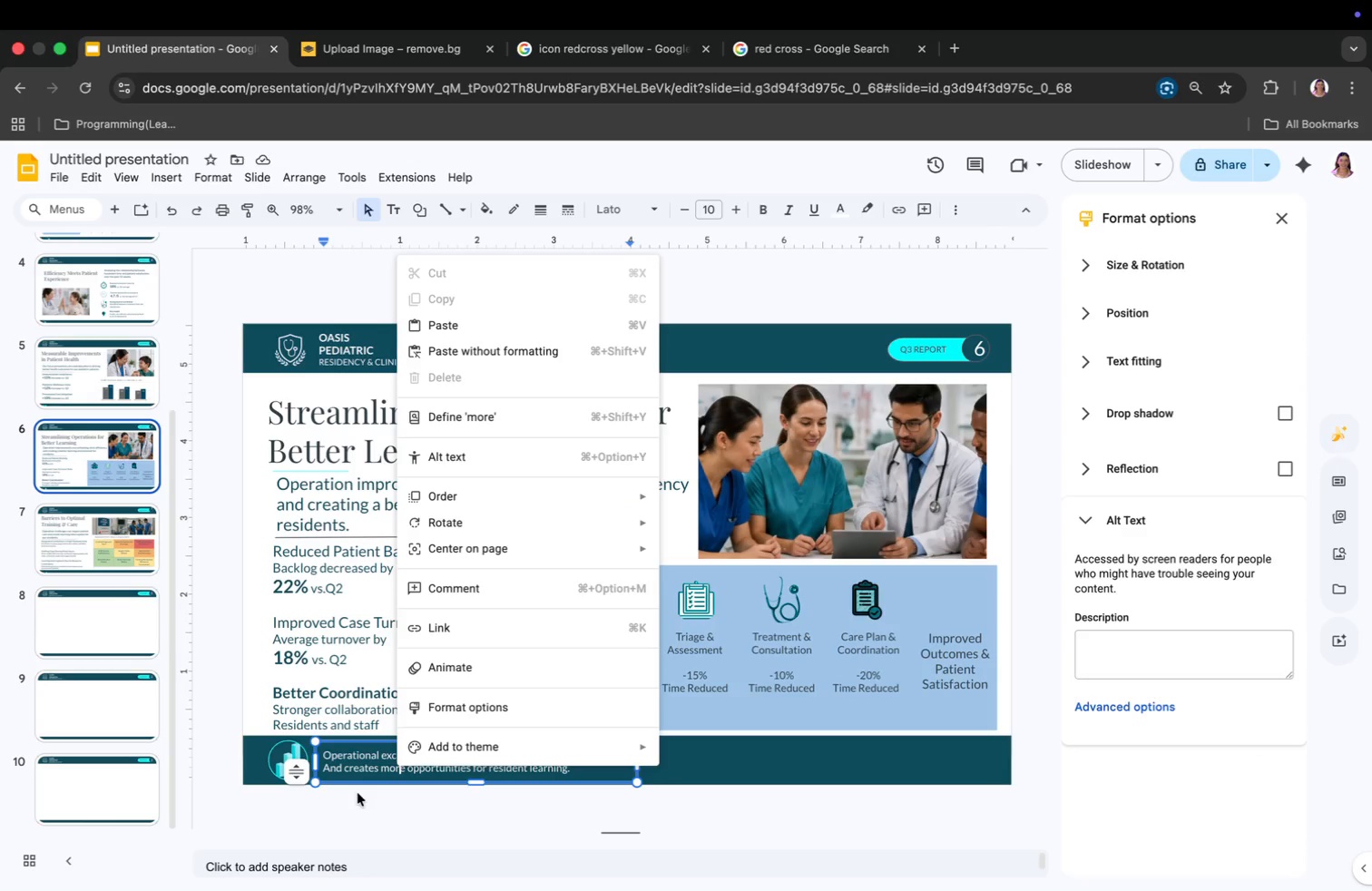 
right_click([638, 778])
 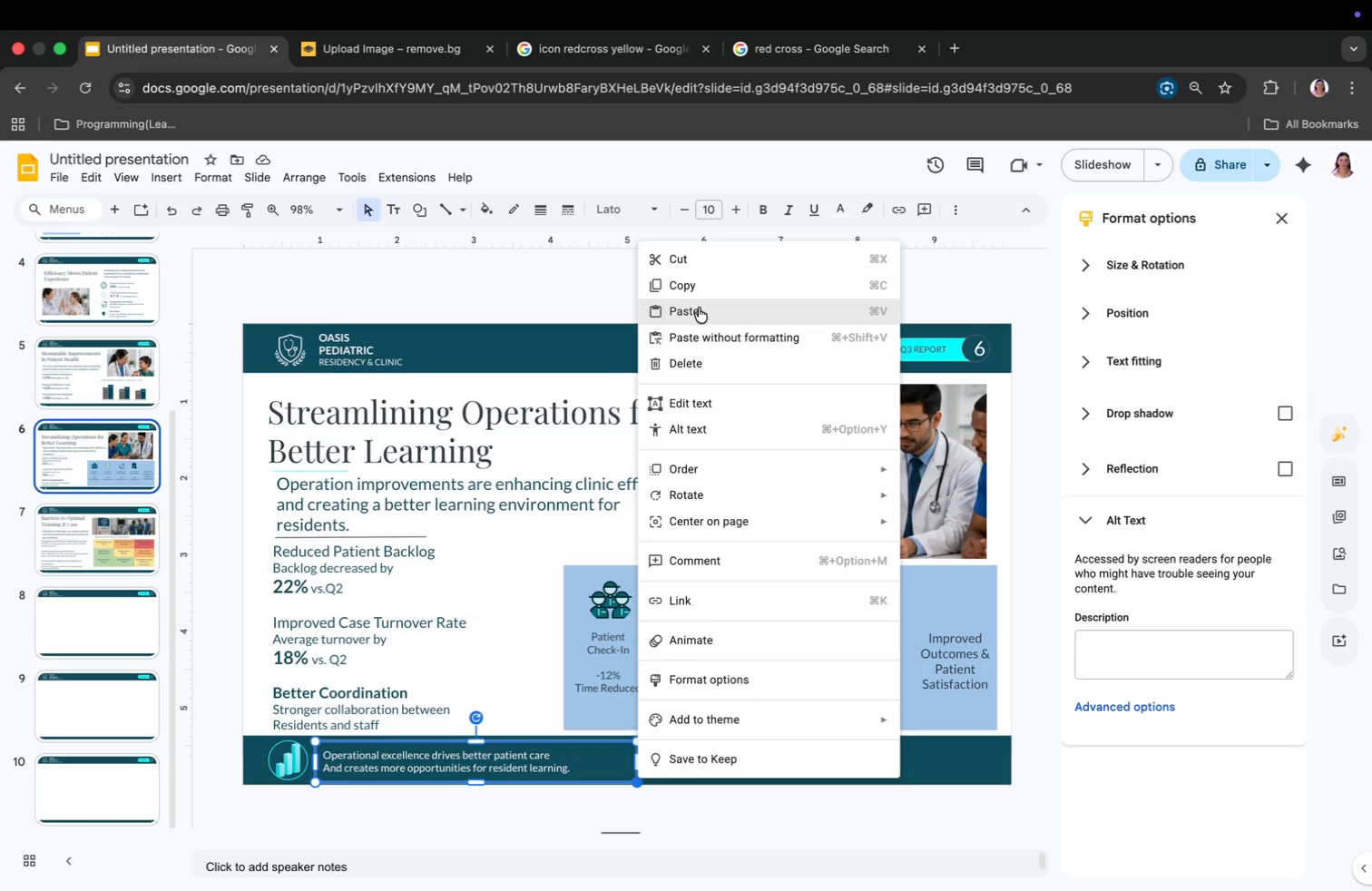 
left_click([699, 286])
 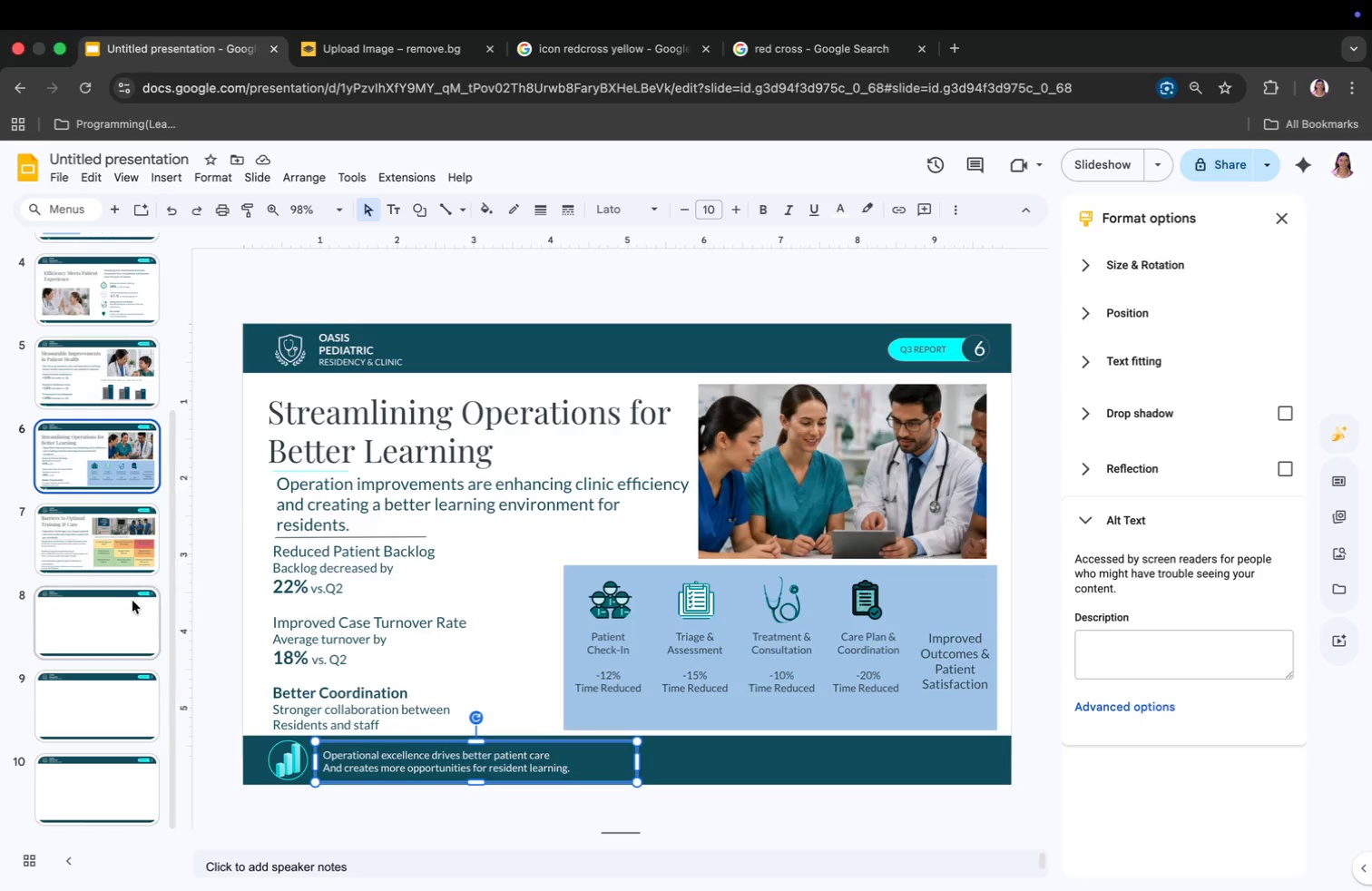 
left_click([115, 556])
 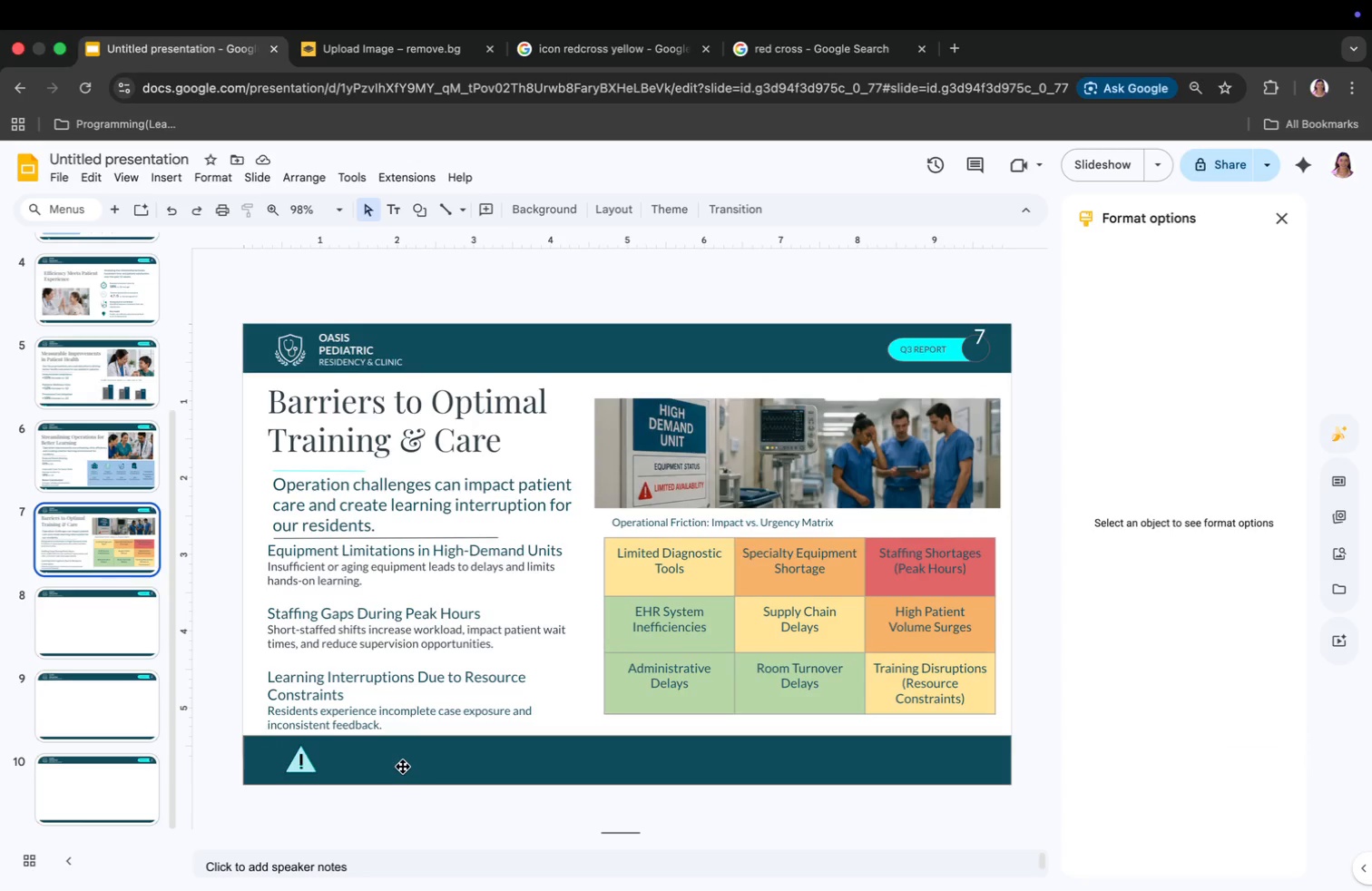 
right_click([403, 767])
 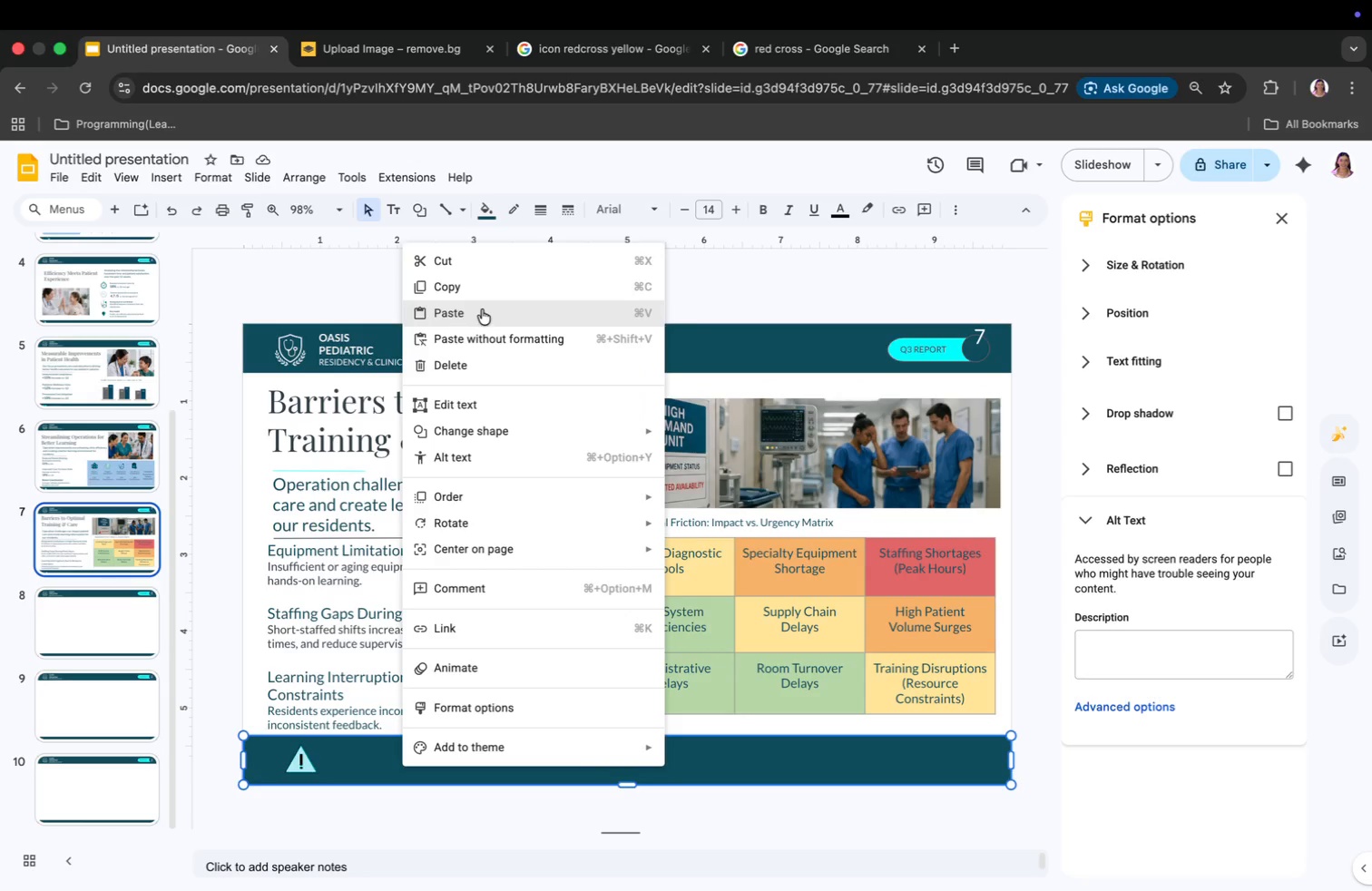 
left_click([482, 308])
 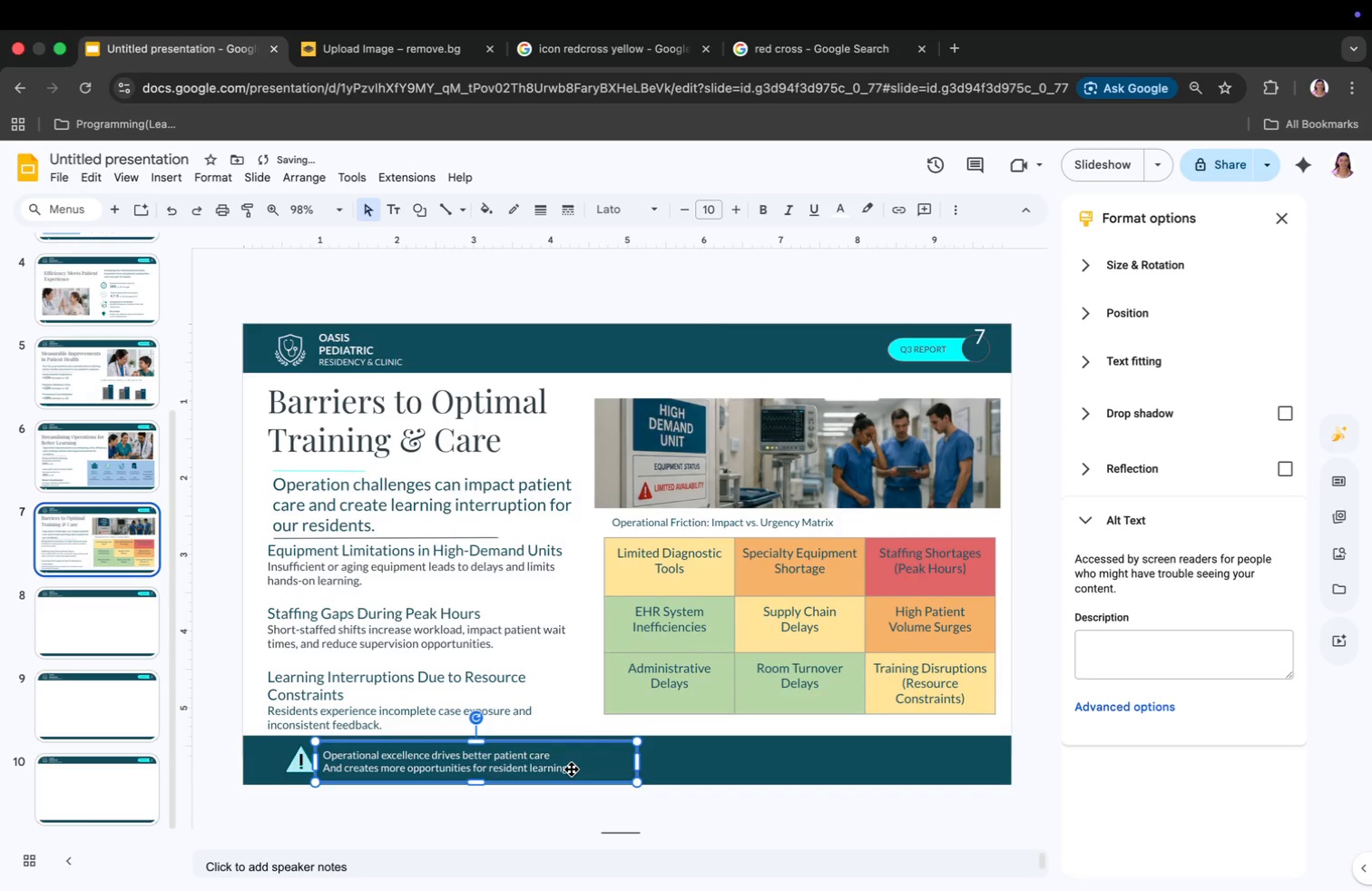 
left_click_drag(start_coordinate=[573, 769], to_coordinate=[326, 759])
 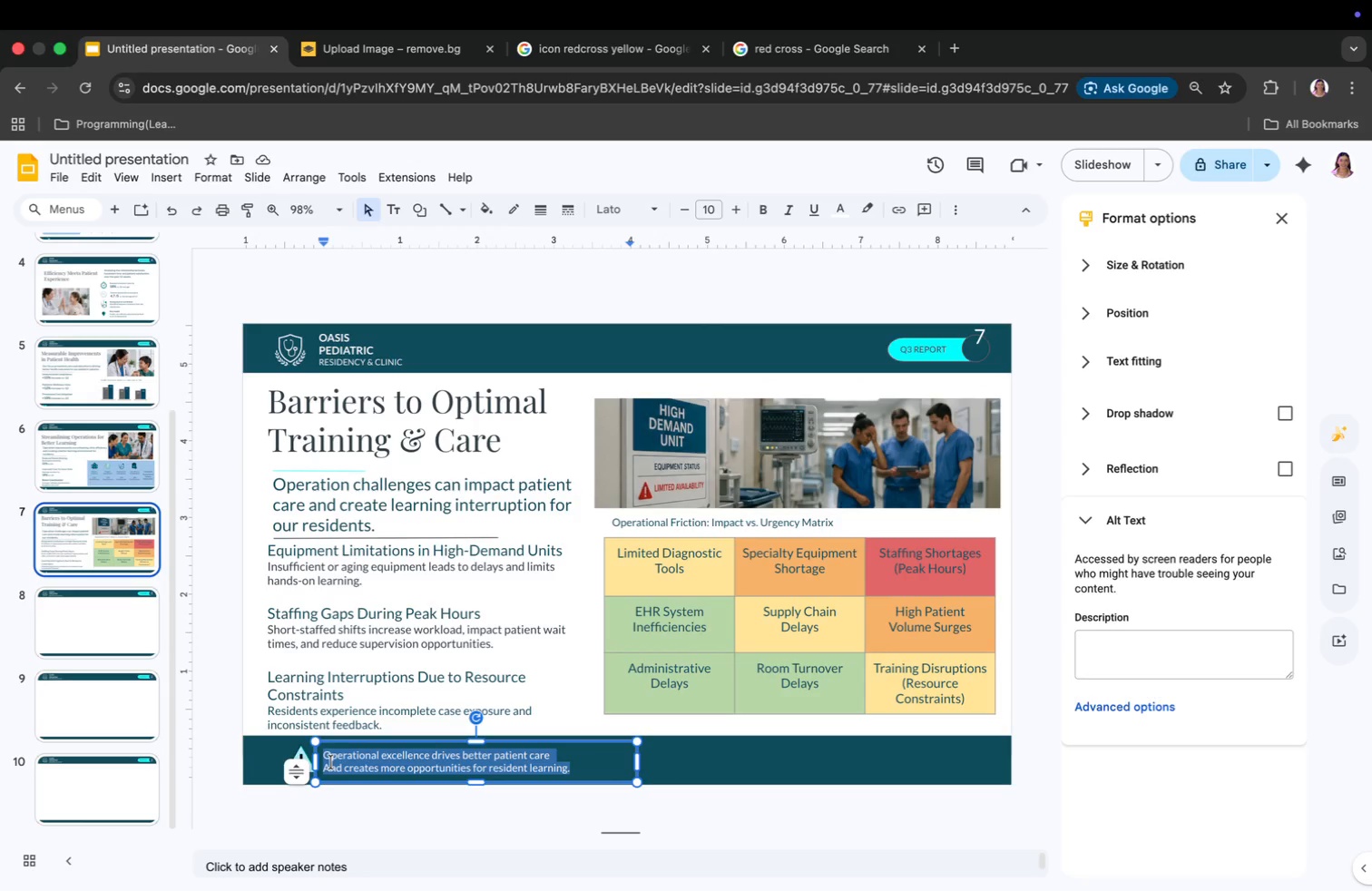 
type(Addressing these barriers is essential to ensuring efficient oep)
key(Backspace)
key(Backspace)
key(Backspace)
type(operations,)
 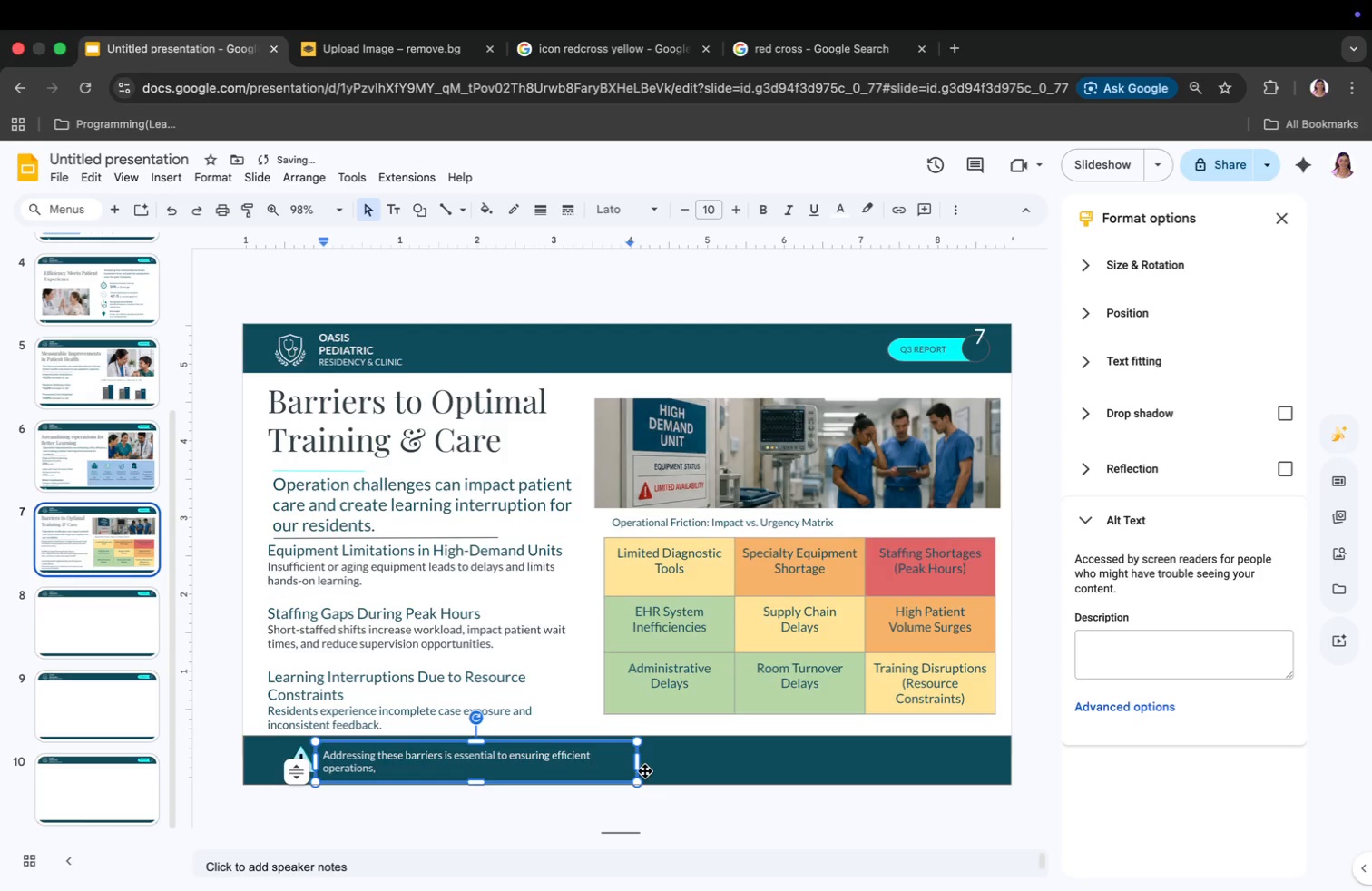 
left_click_drag(start_coordinate=[636, 762], to_coordinate=[750, 767])
 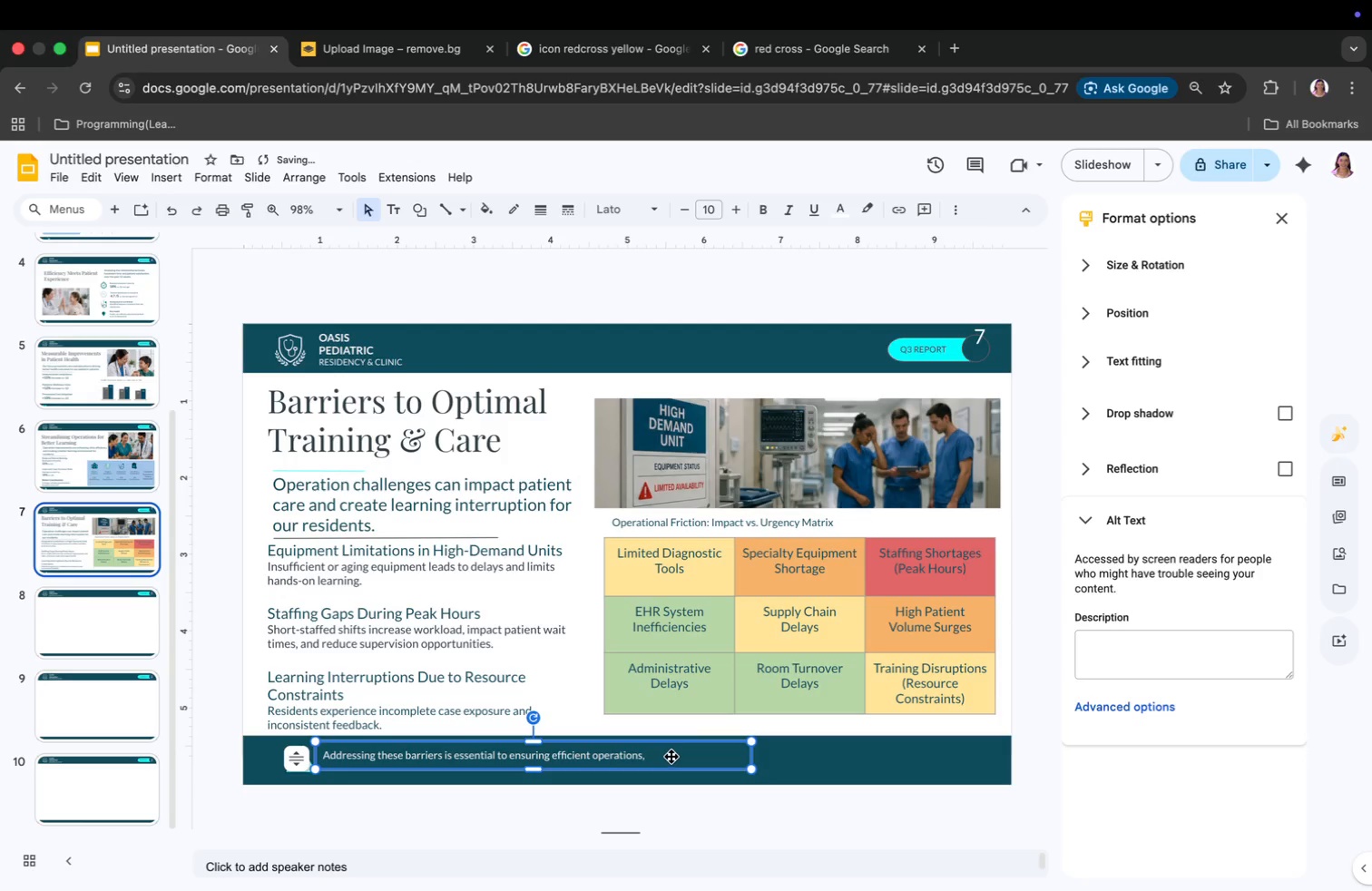 
double_click([671, 757])
 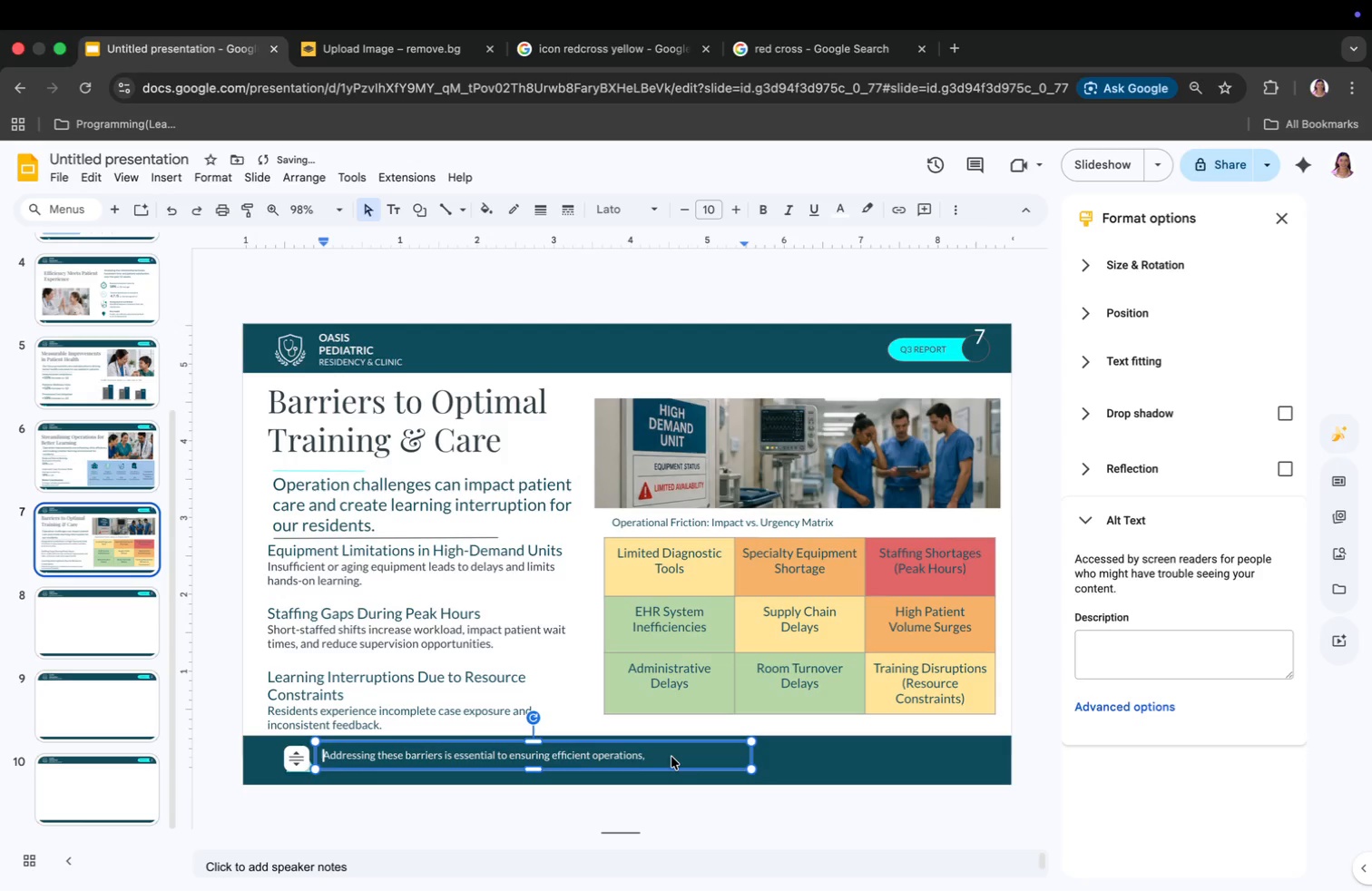 
triple_click([671, 757])
 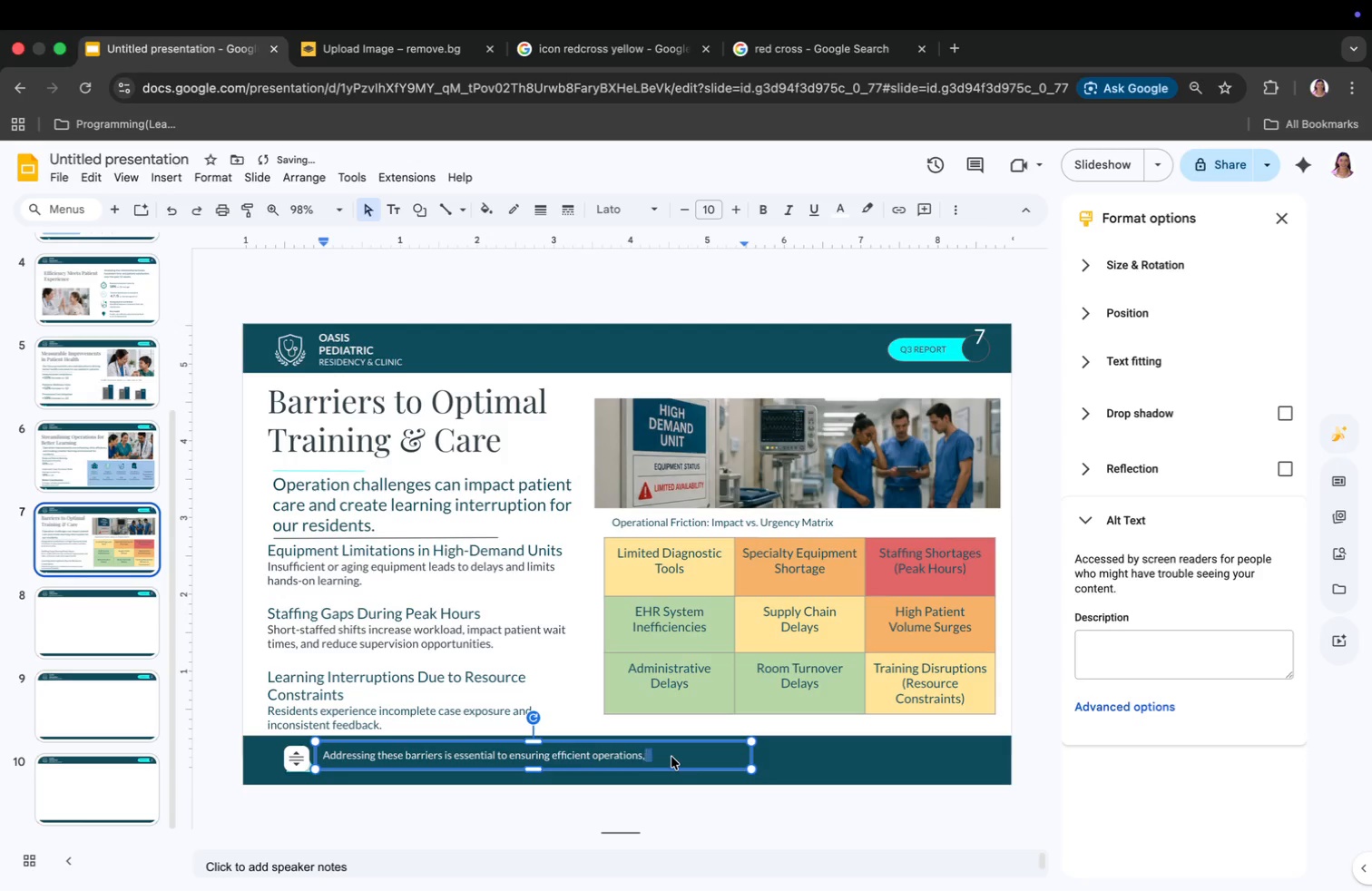 
triple_click([671, 757])
 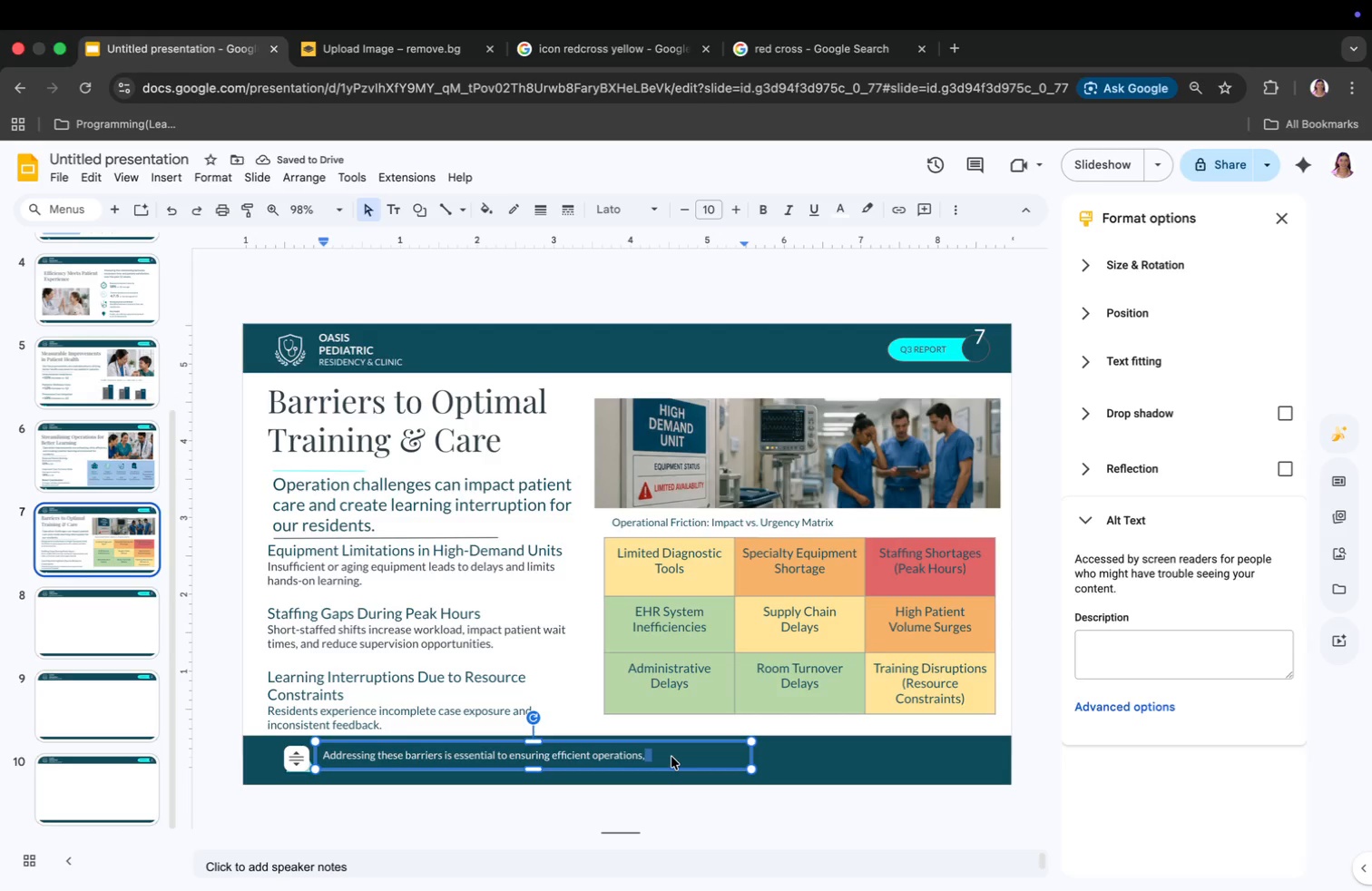 
type( quality patient care, and an uninterrupted learning environment.)
 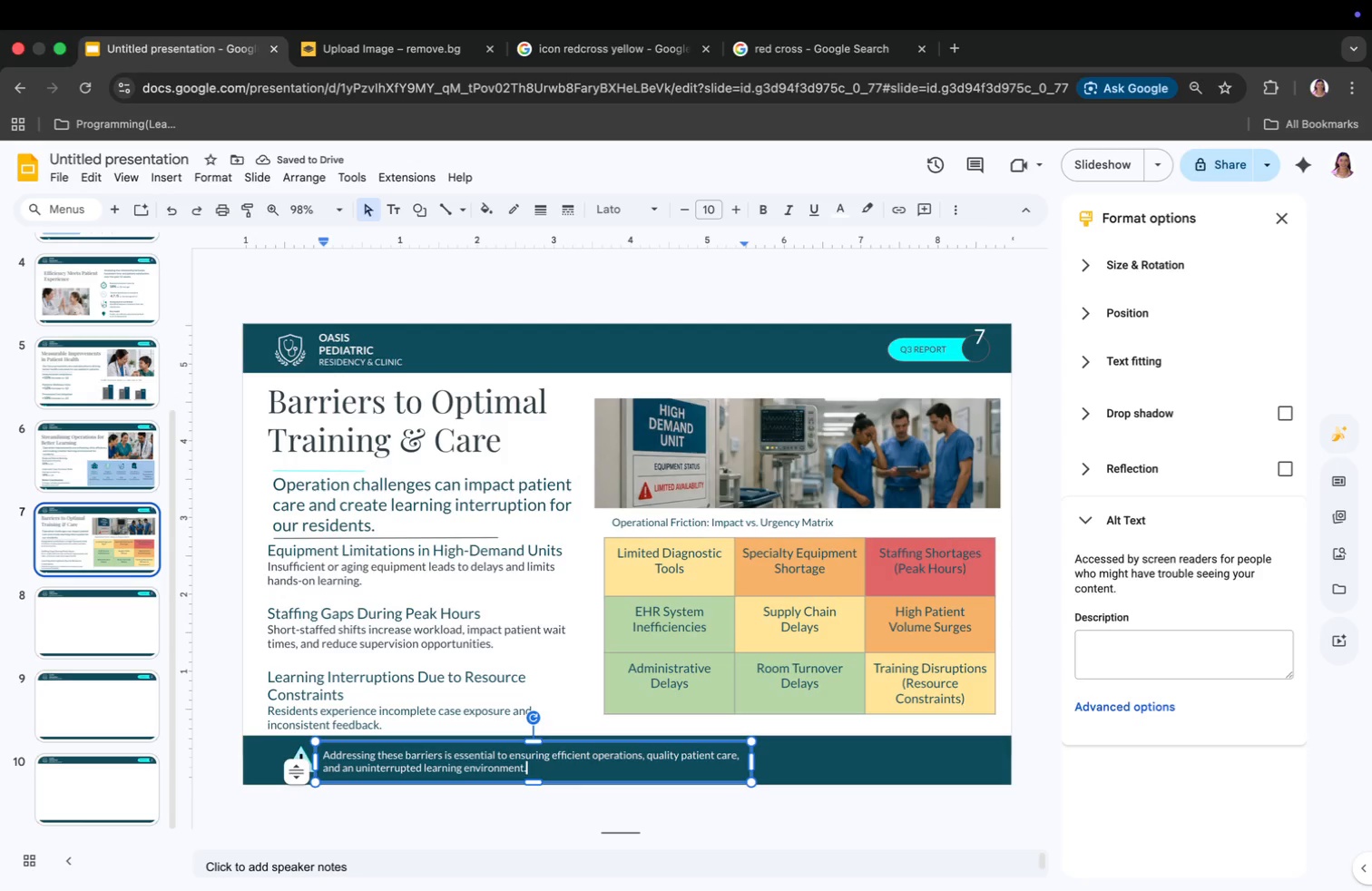 
wait(5.69)
 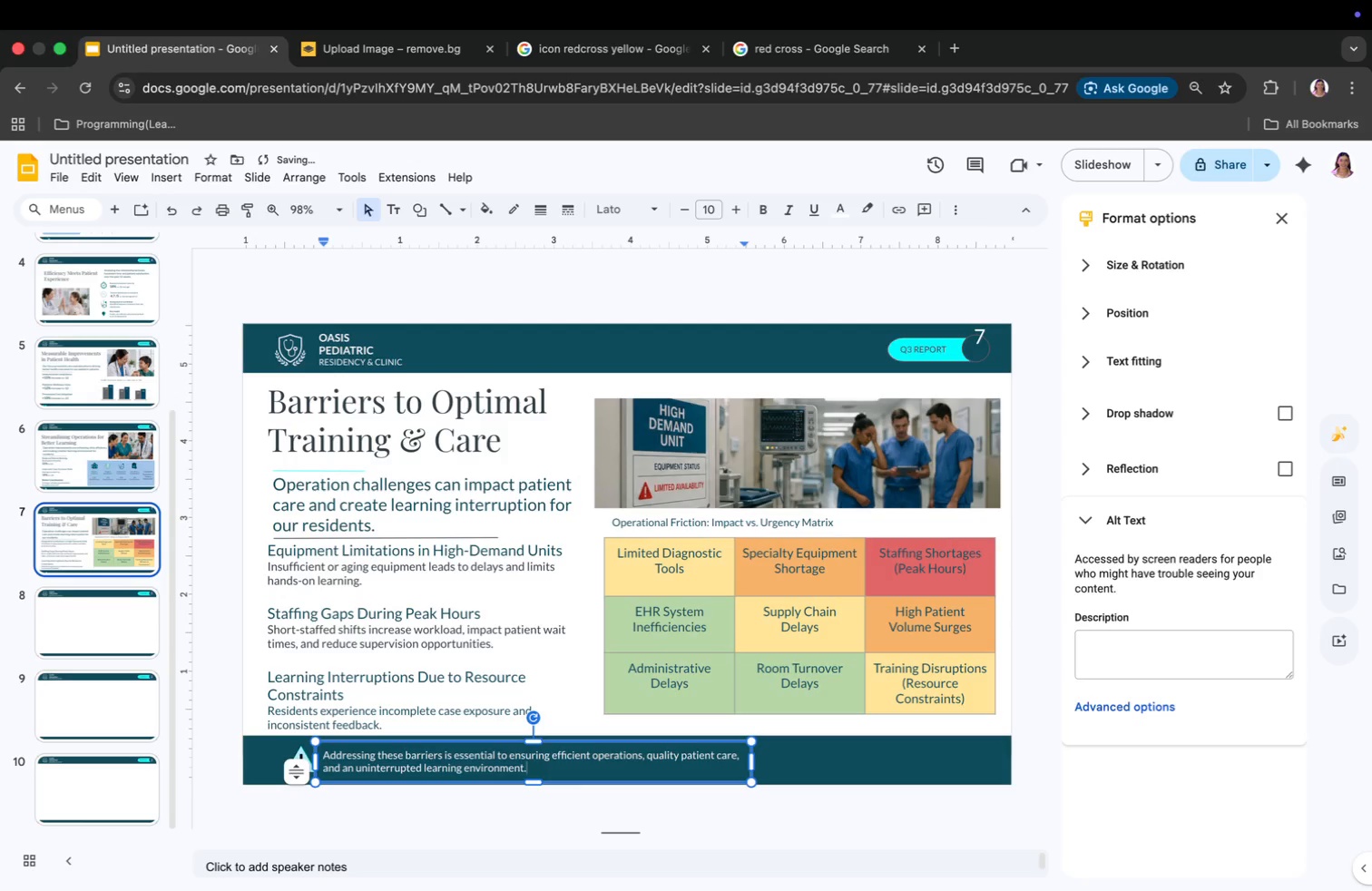 
left_click([673, 809])